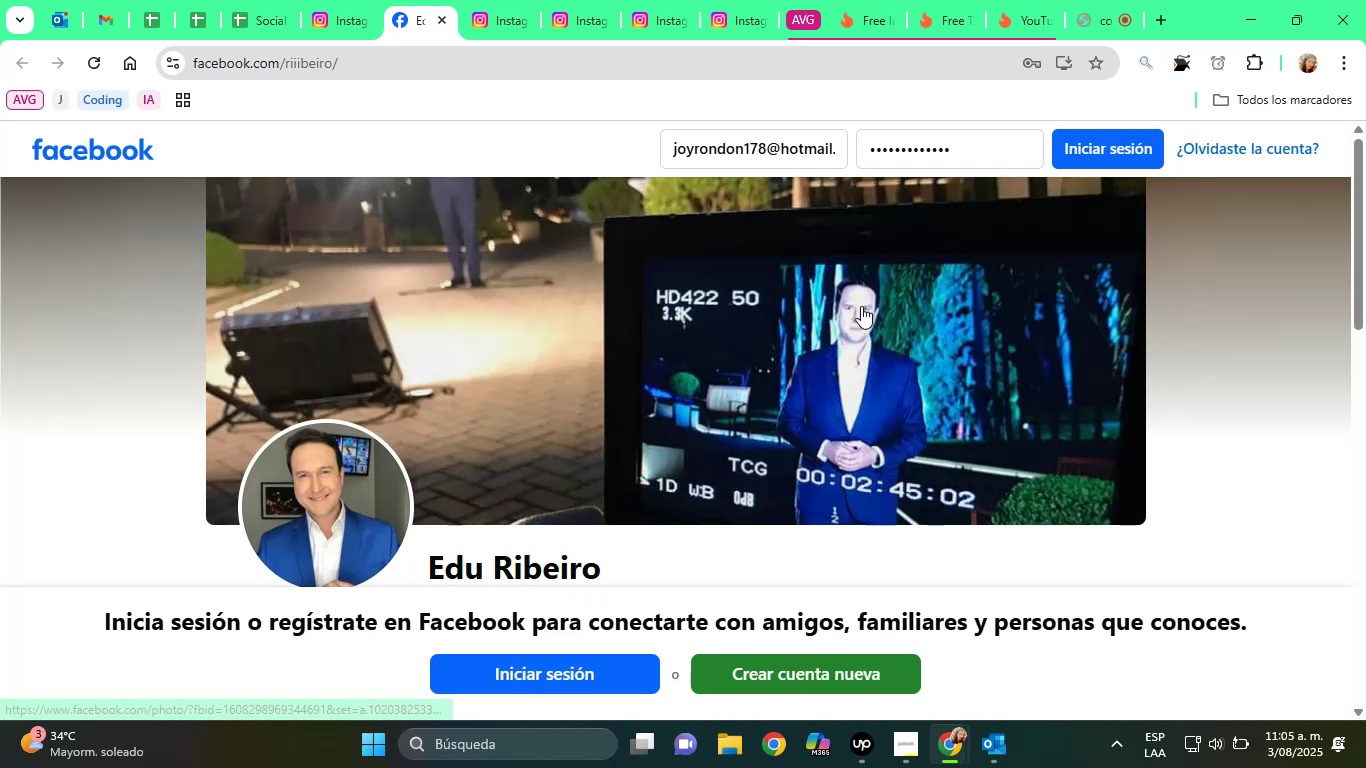 
scroll: coordinate [853, 309], scroll_direction: down, amount: 5.0
 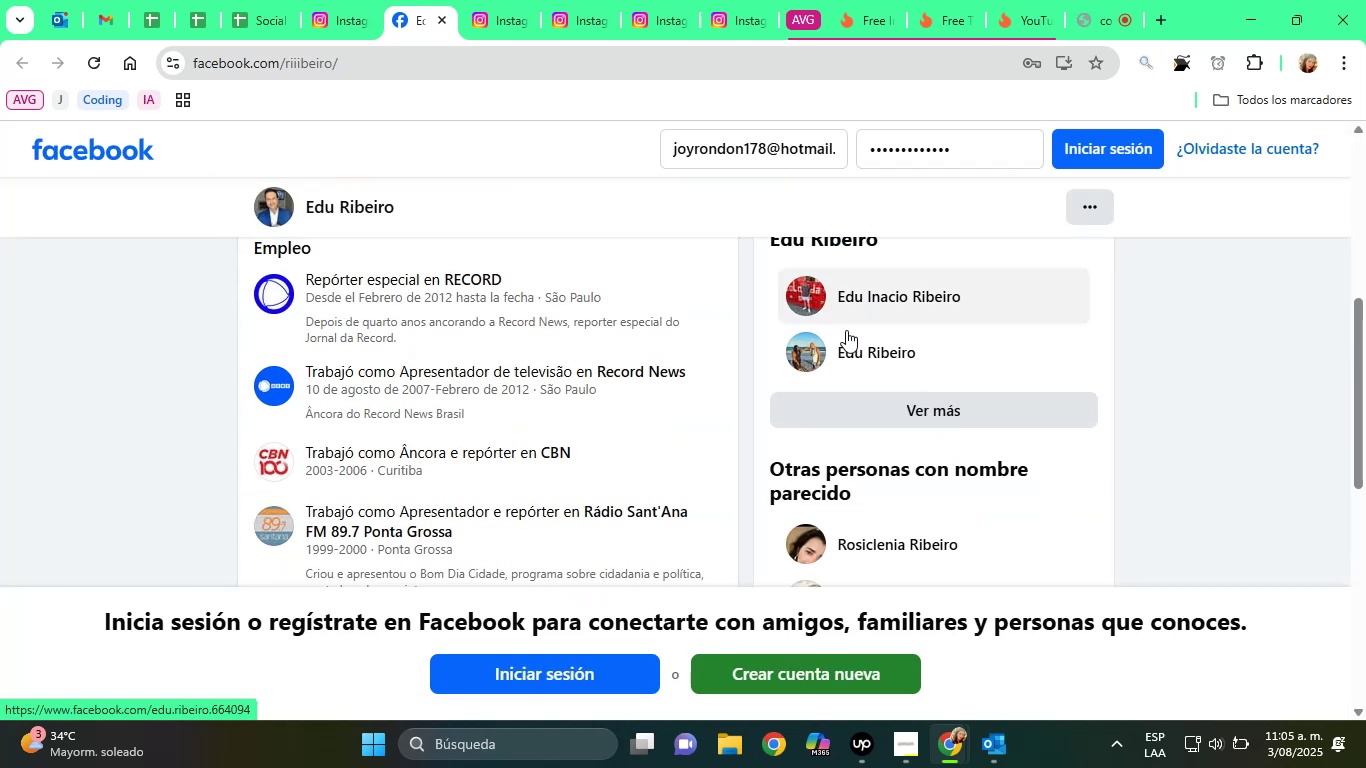 
scroll: coordinate [830, 355], scroll_direction: up, amount: 2.0
 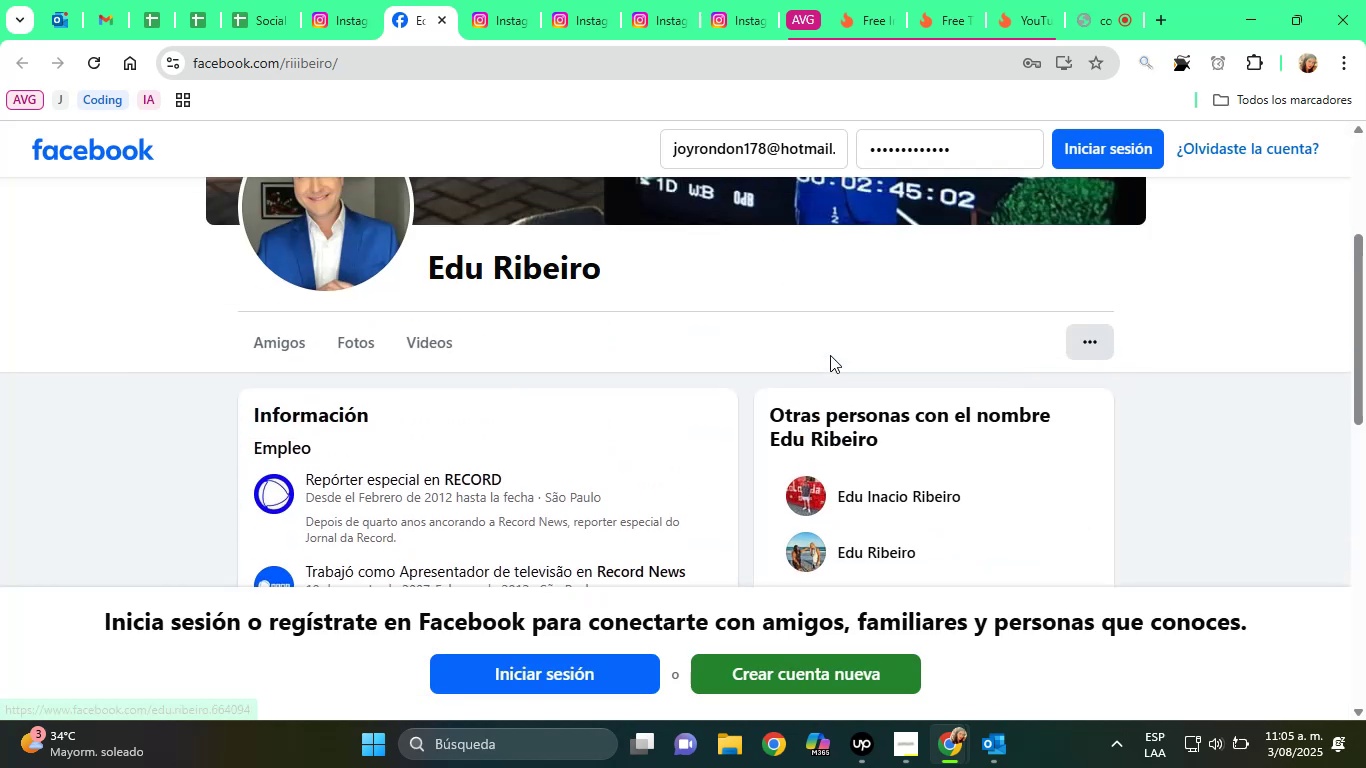 
scroll: coordinate [830, 355], scroll_direction: down, amount: 6.0
 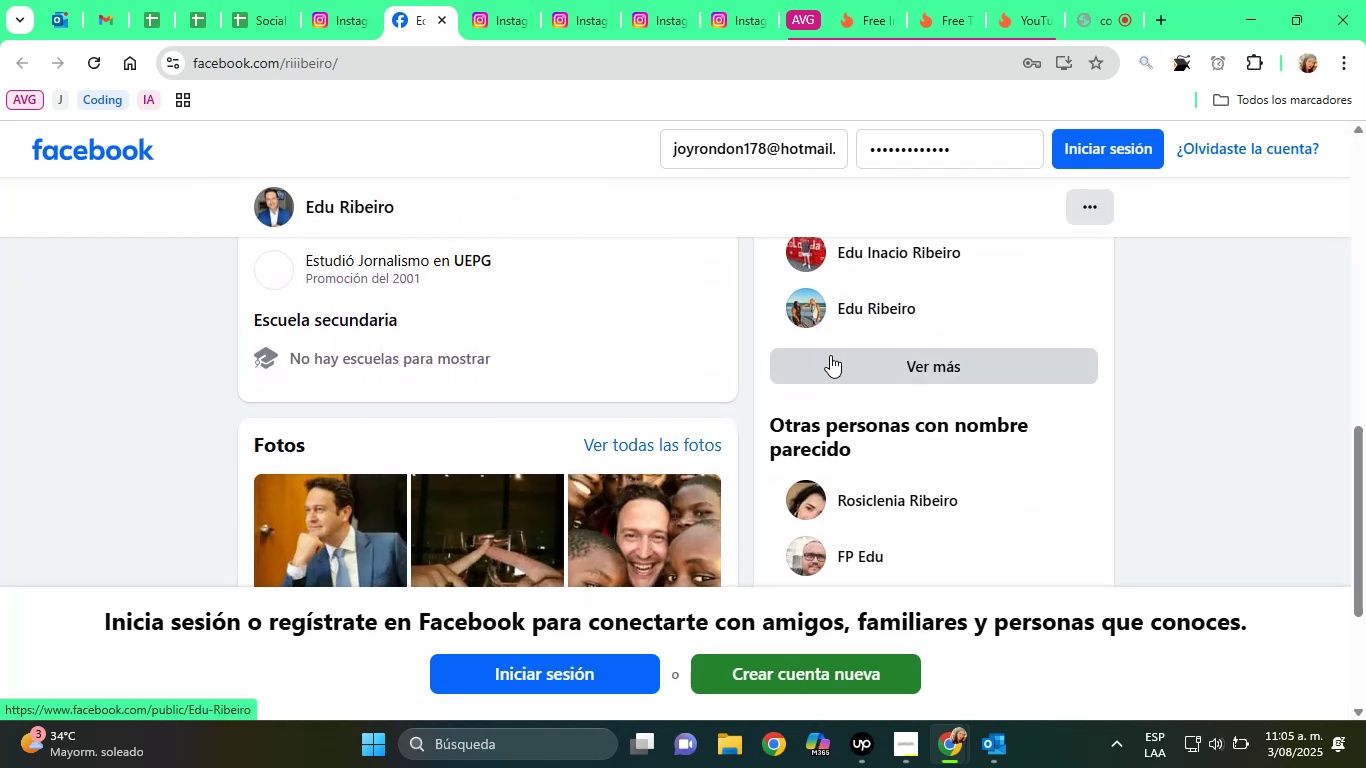 
scroll: coordinate [541, 280], scroll_direction: up, amount: 9.0
 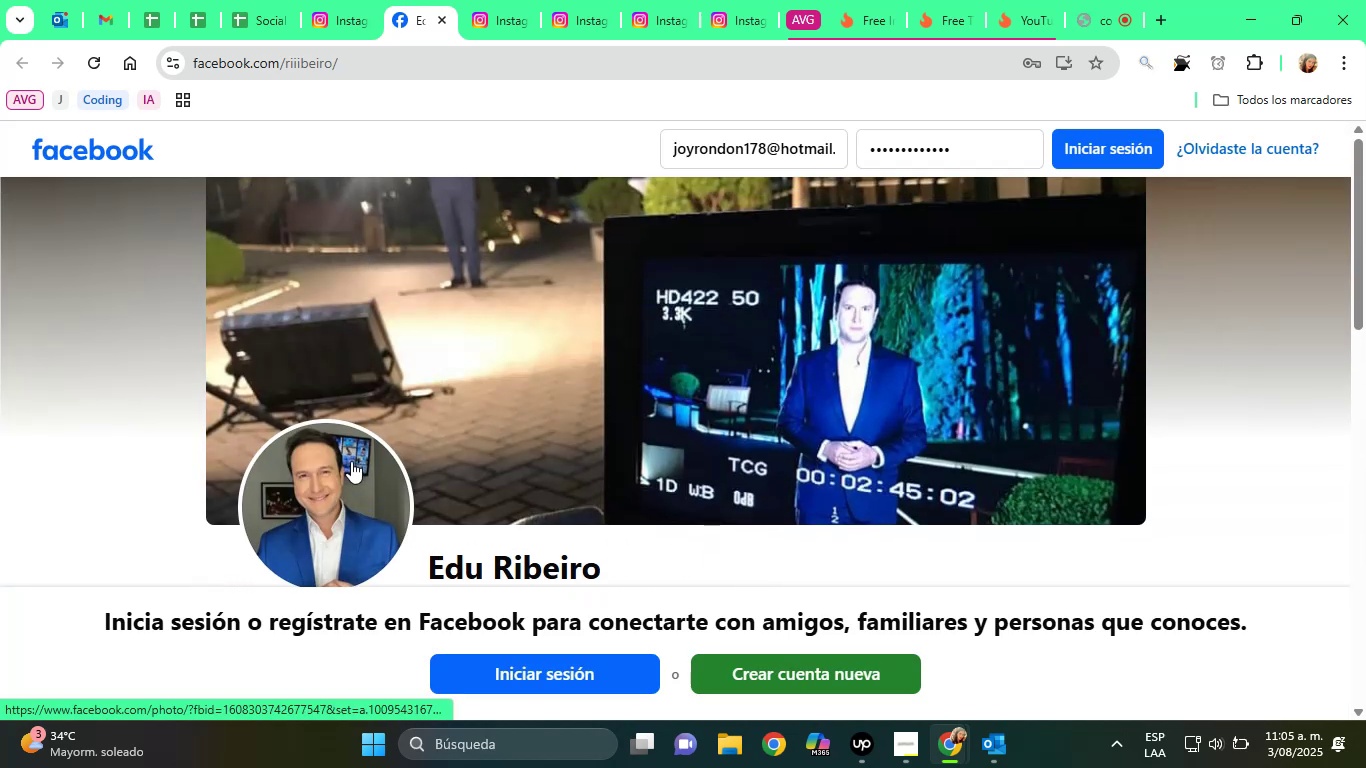 
scroll: coordinate [343, 452], scroll_direction: down, amount: 3.0
 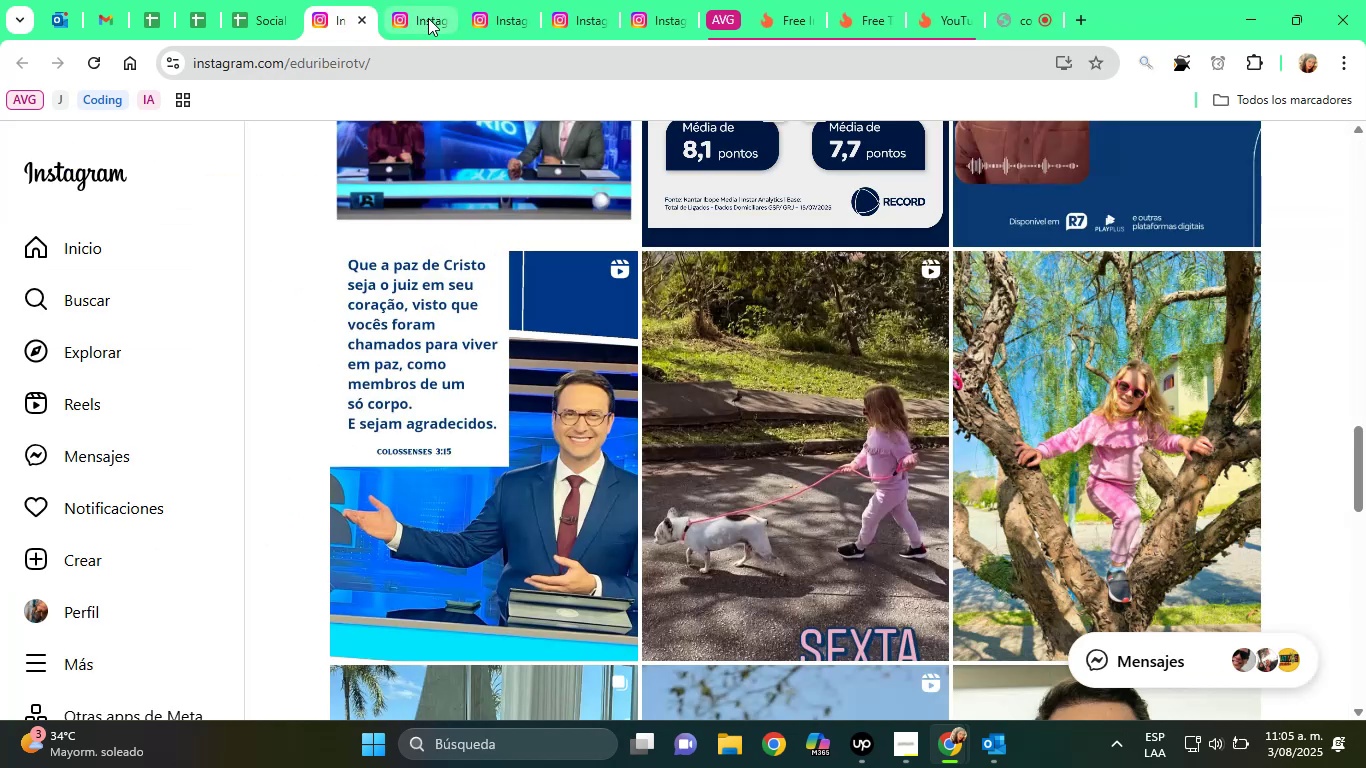 
scroll: coordinate [368, 181], scroll_direction: up, amount: 4.0
 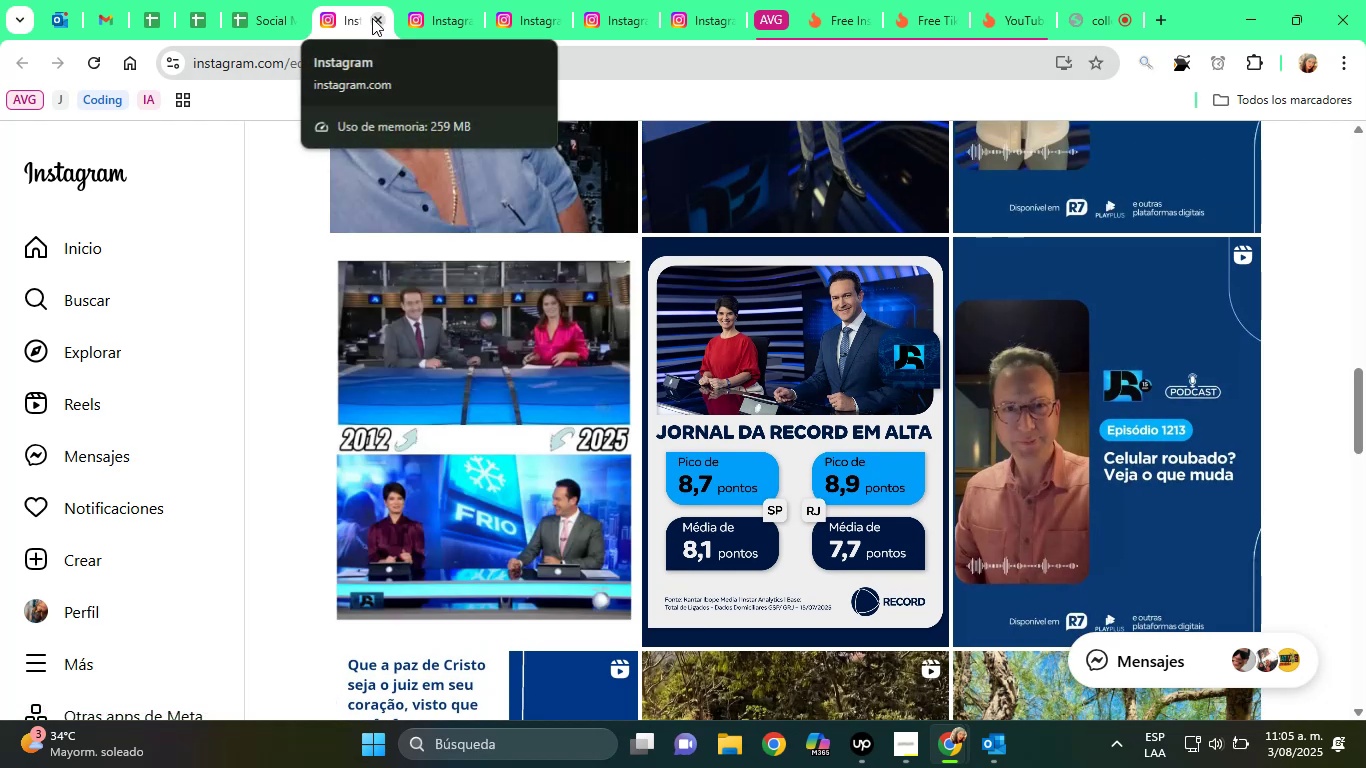 
left_click([372, 18])
 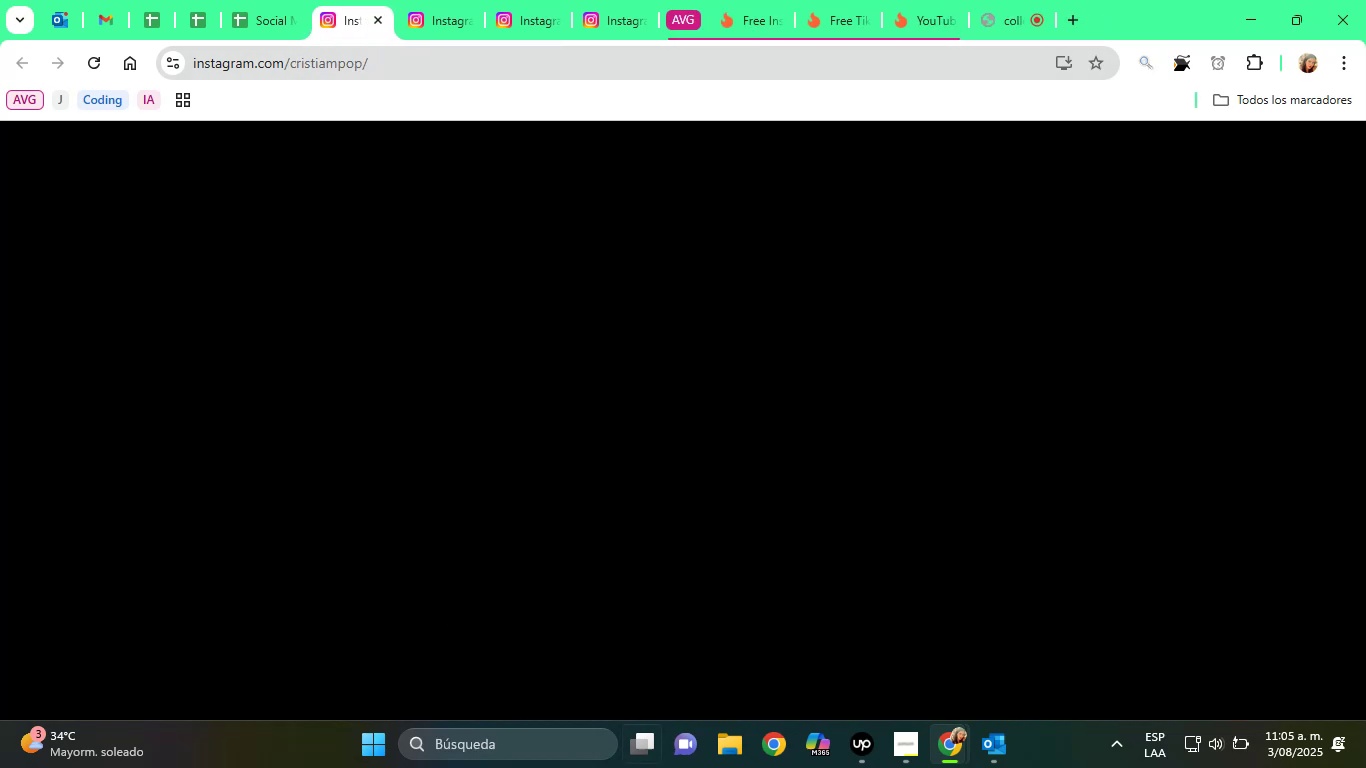 
mouse_move([1365, 729])
 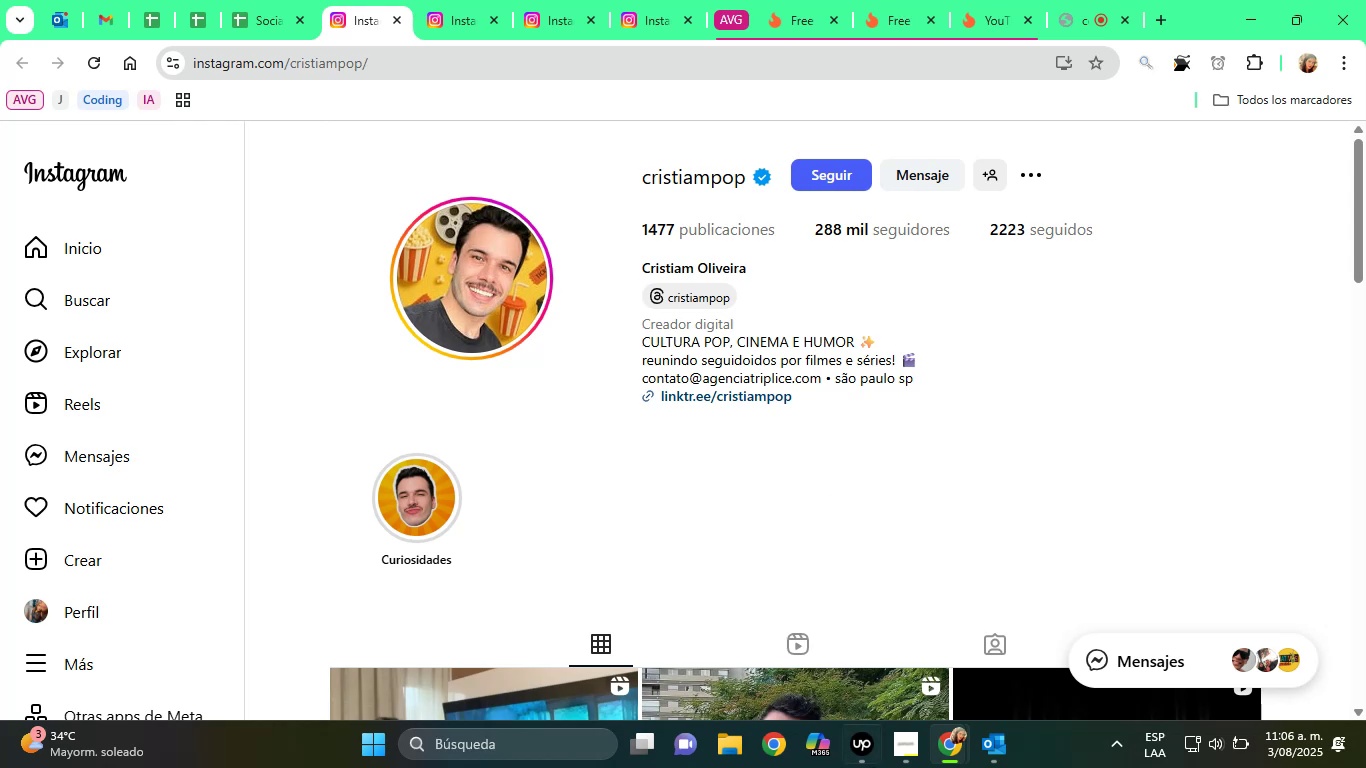 
wait(25.58)
 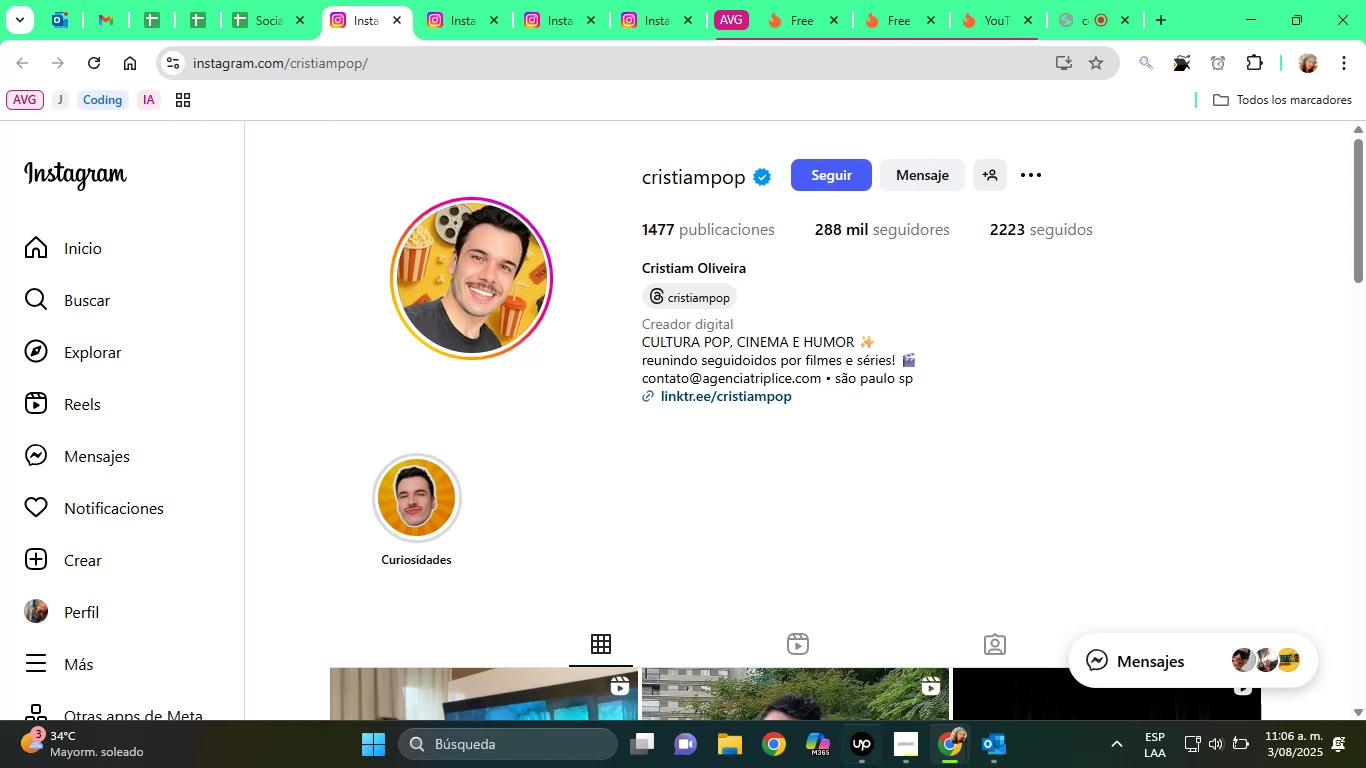 
double_click([709, 264])
 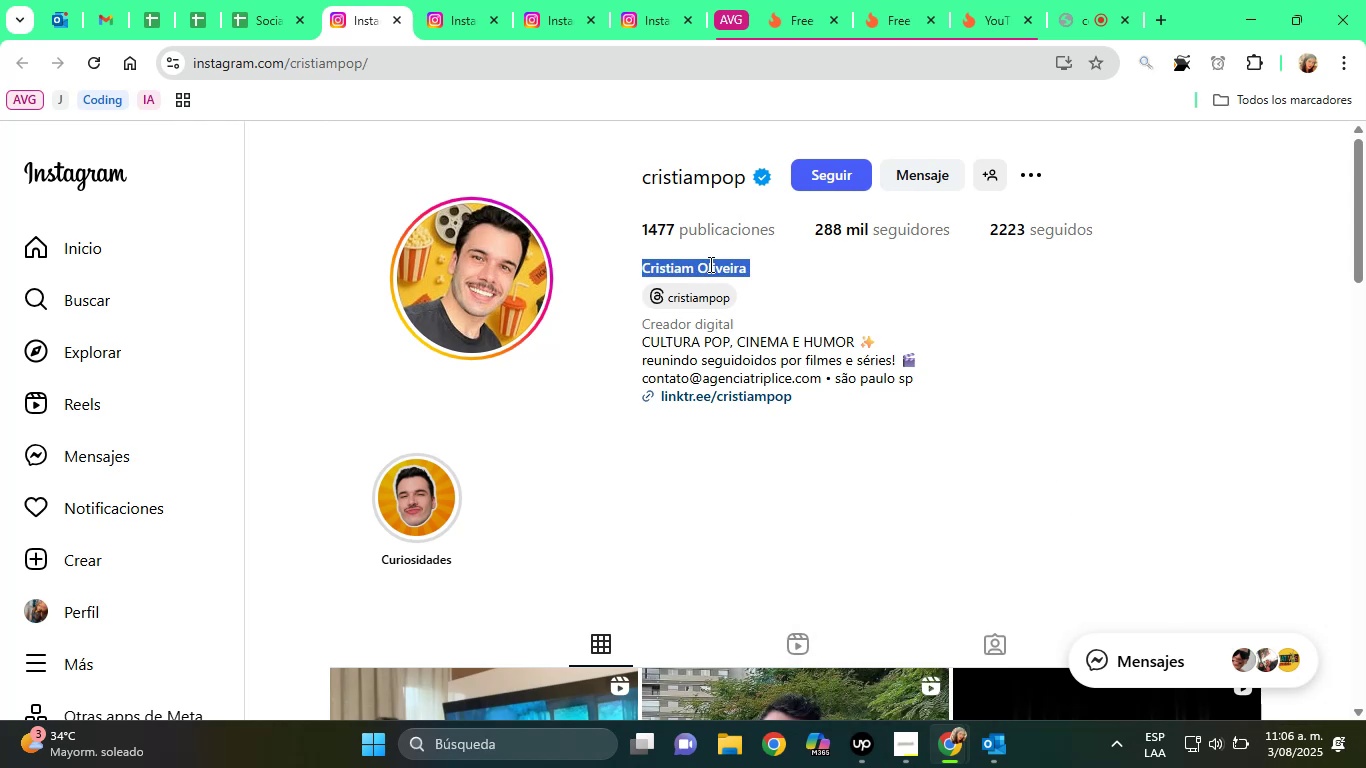 
triple_click([709, 264])
 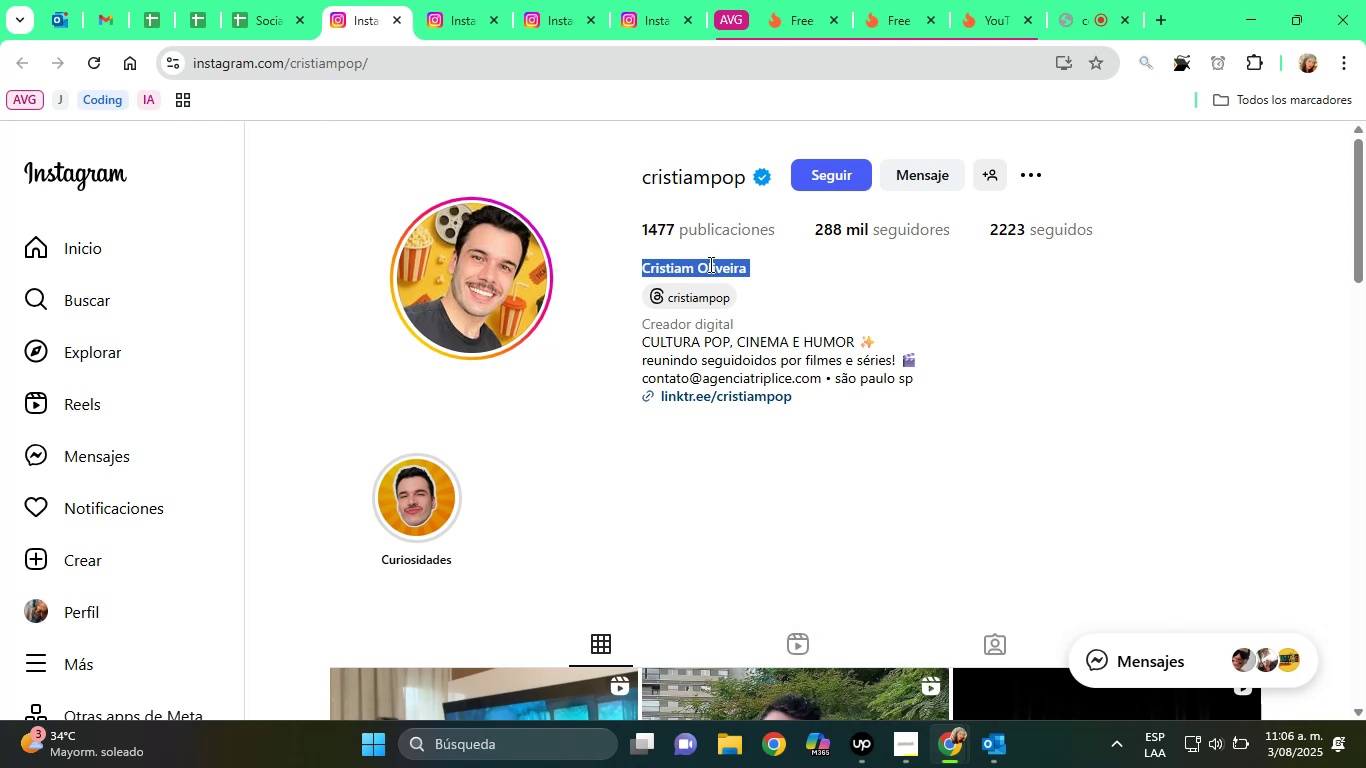 
right_click([709, 264])
 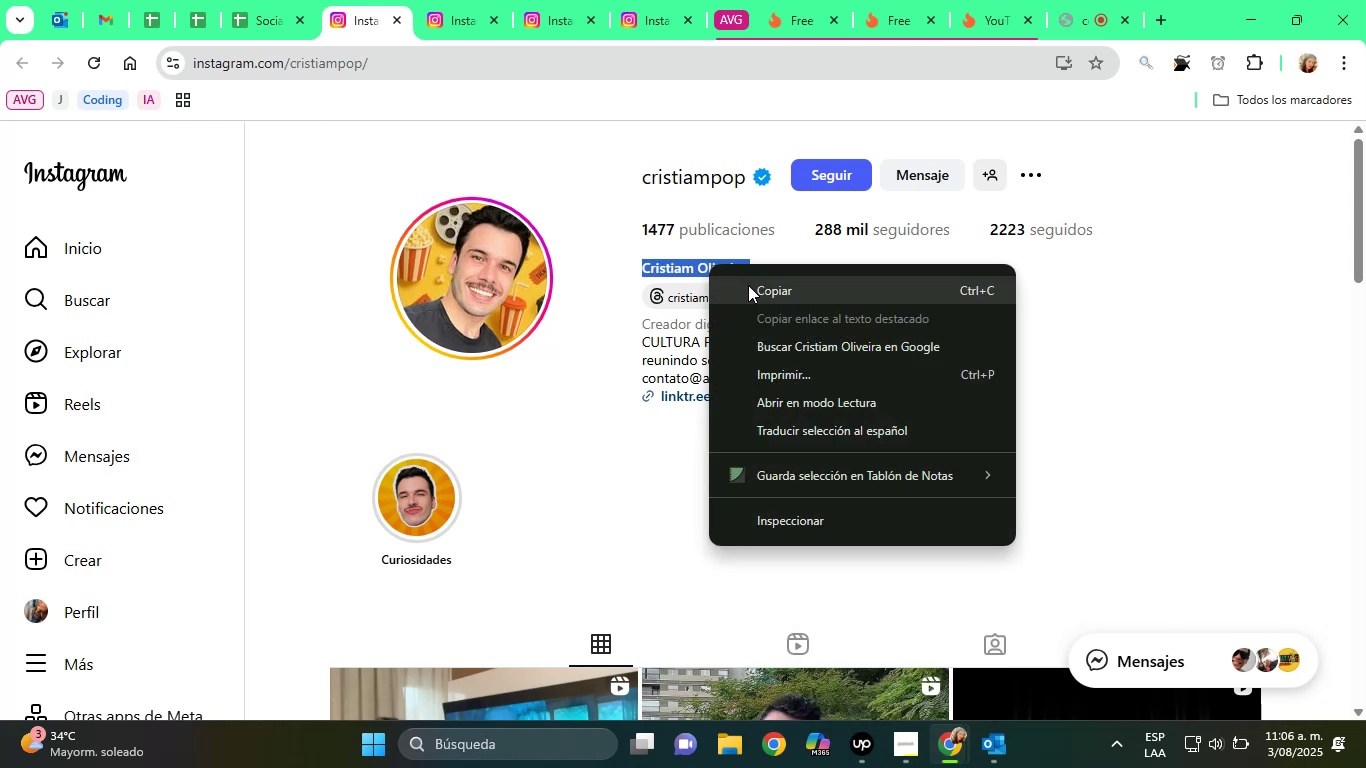 
left_click([749, 285])
 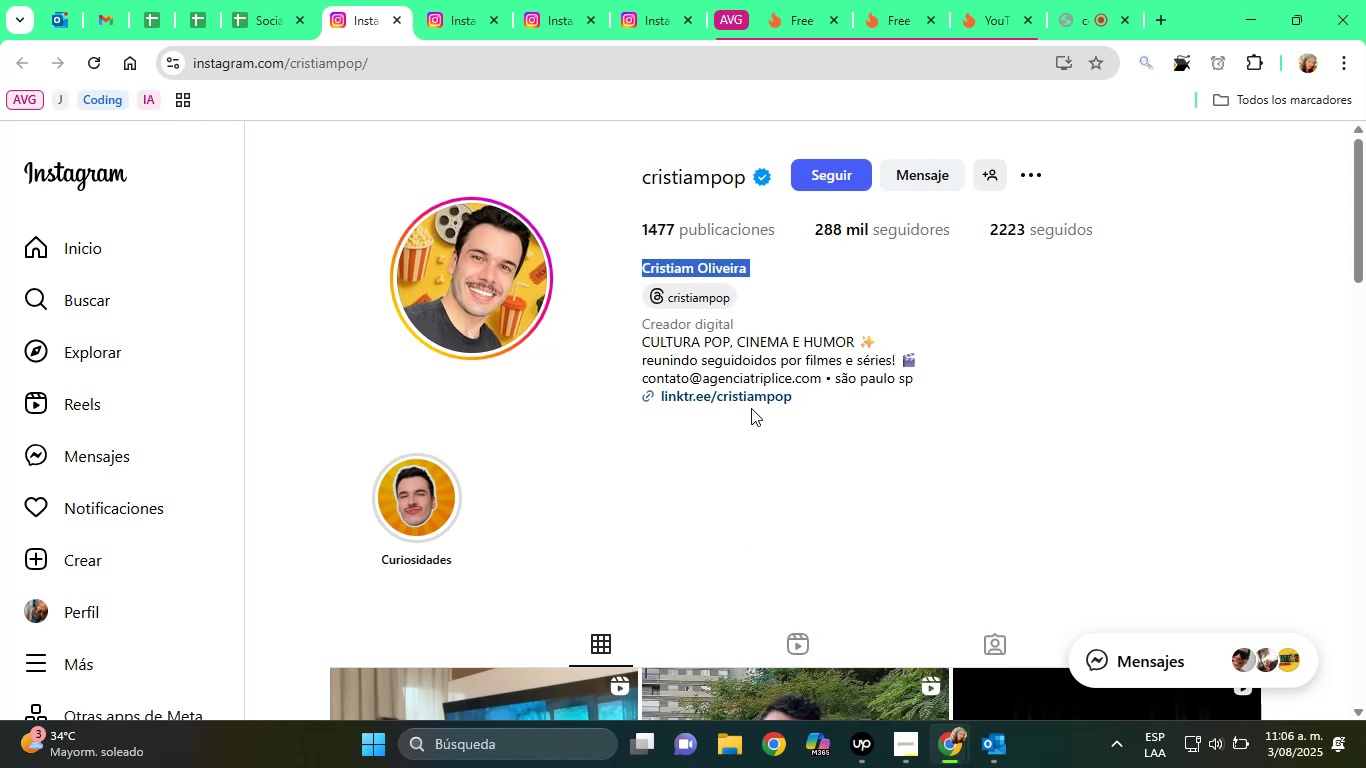 
right_click([742, 401])
 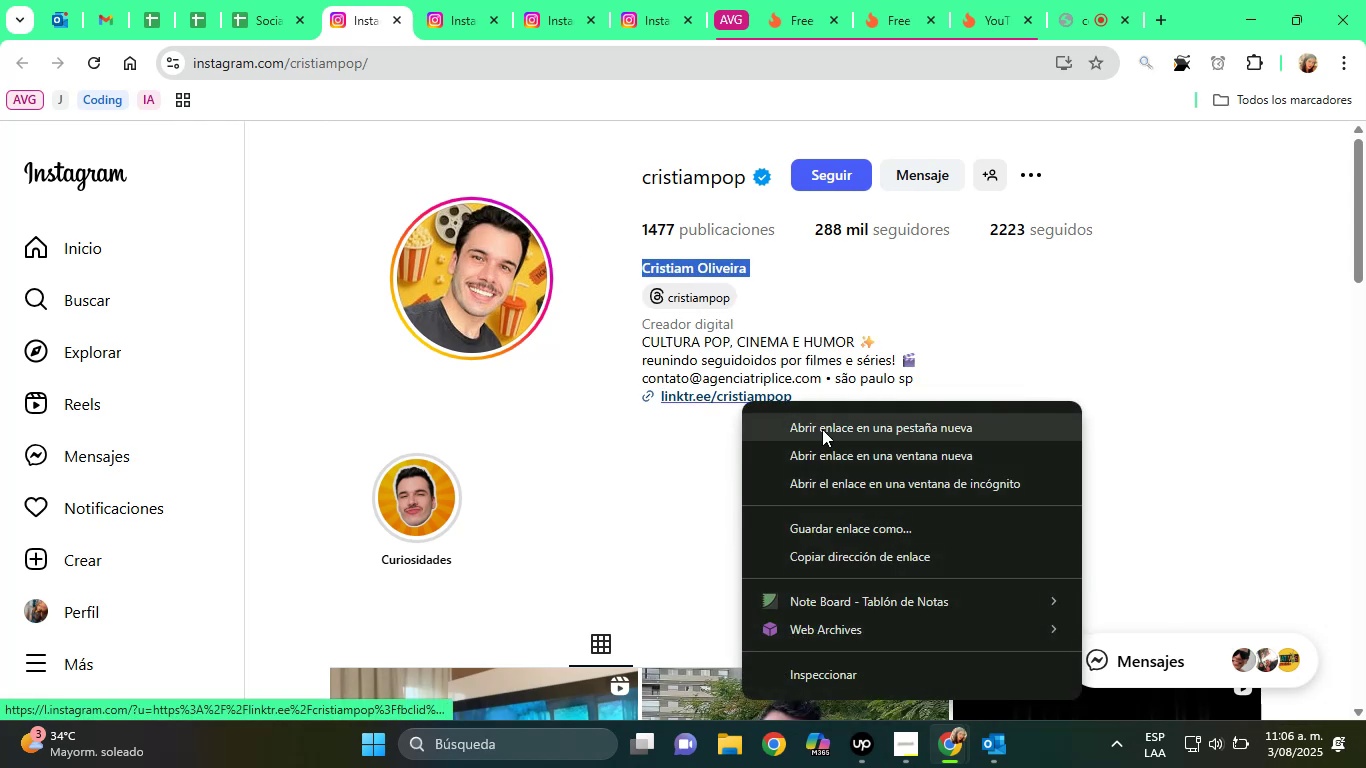 
left_click([822, 429])
 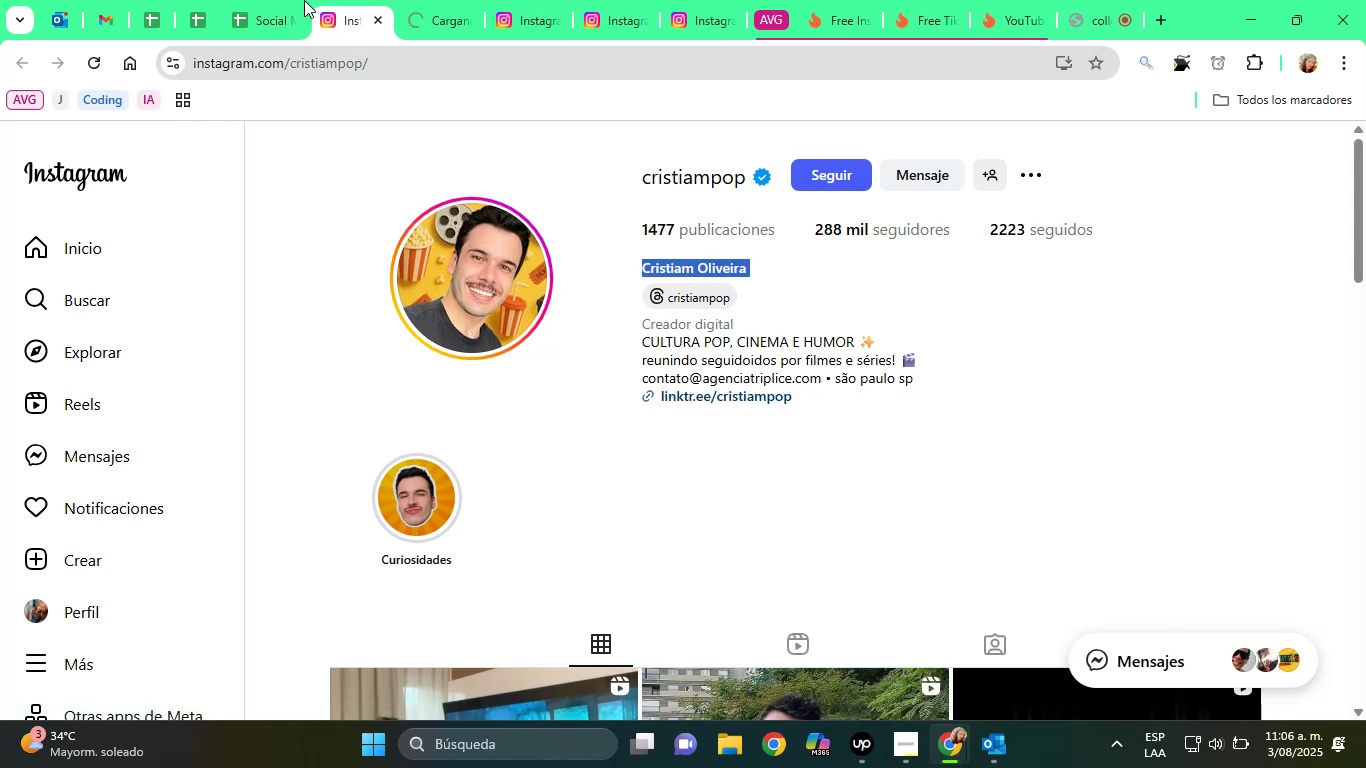 
left_click([268, 0])
 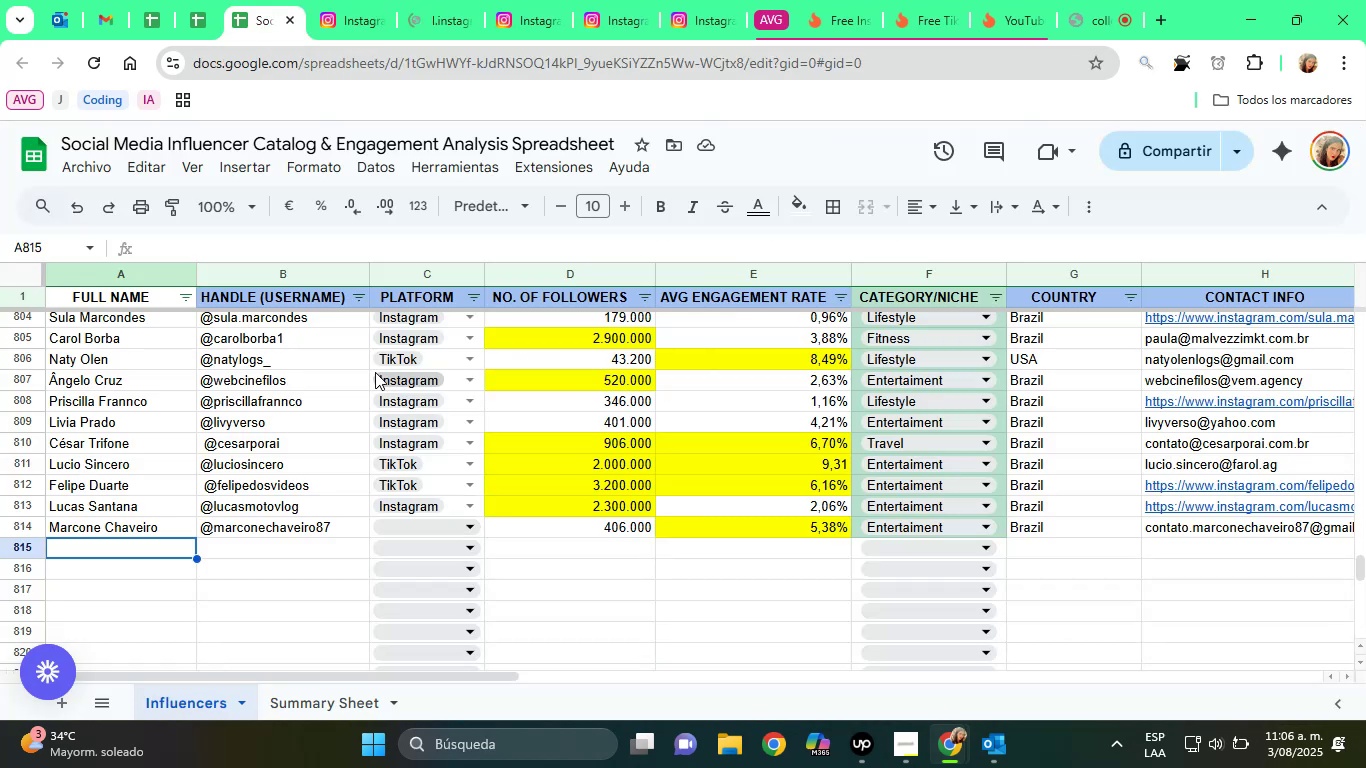 
key(Control+V)
 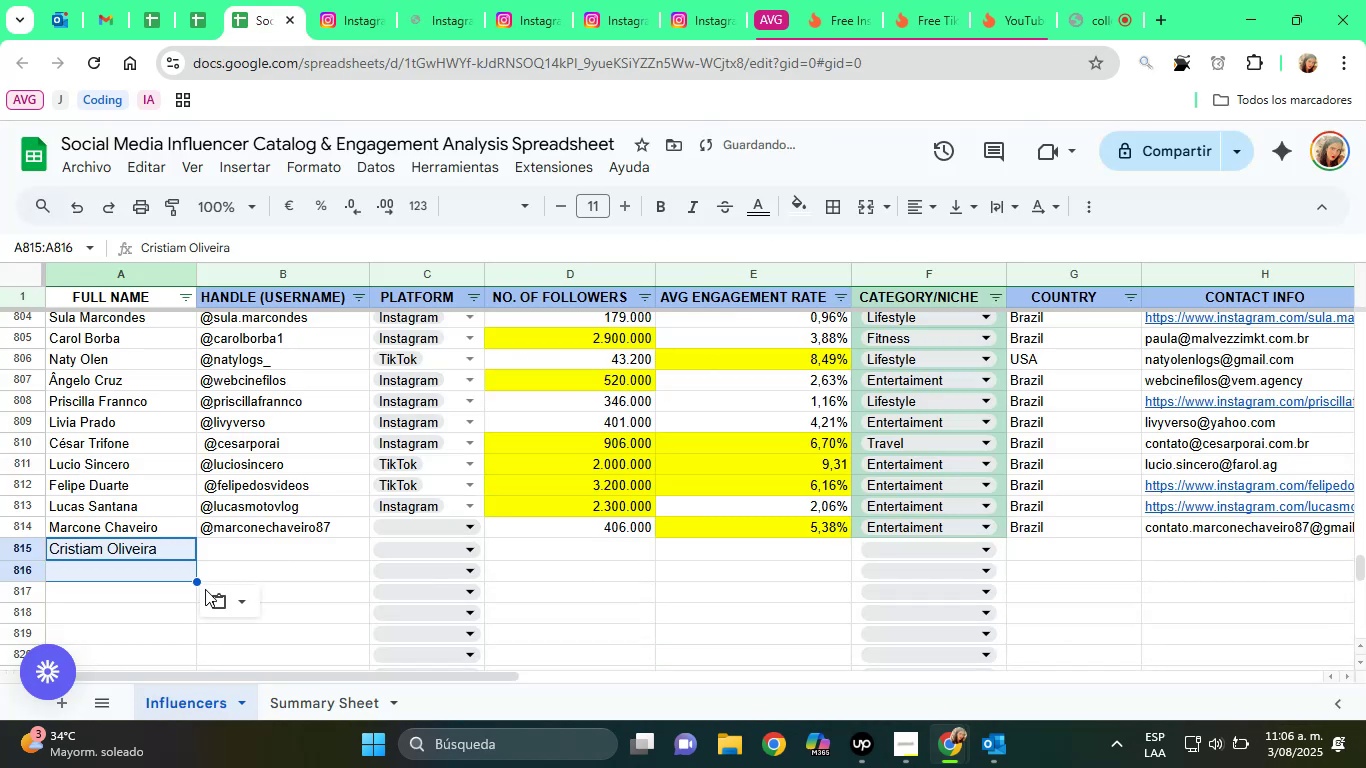 
left_click([219, 603])
 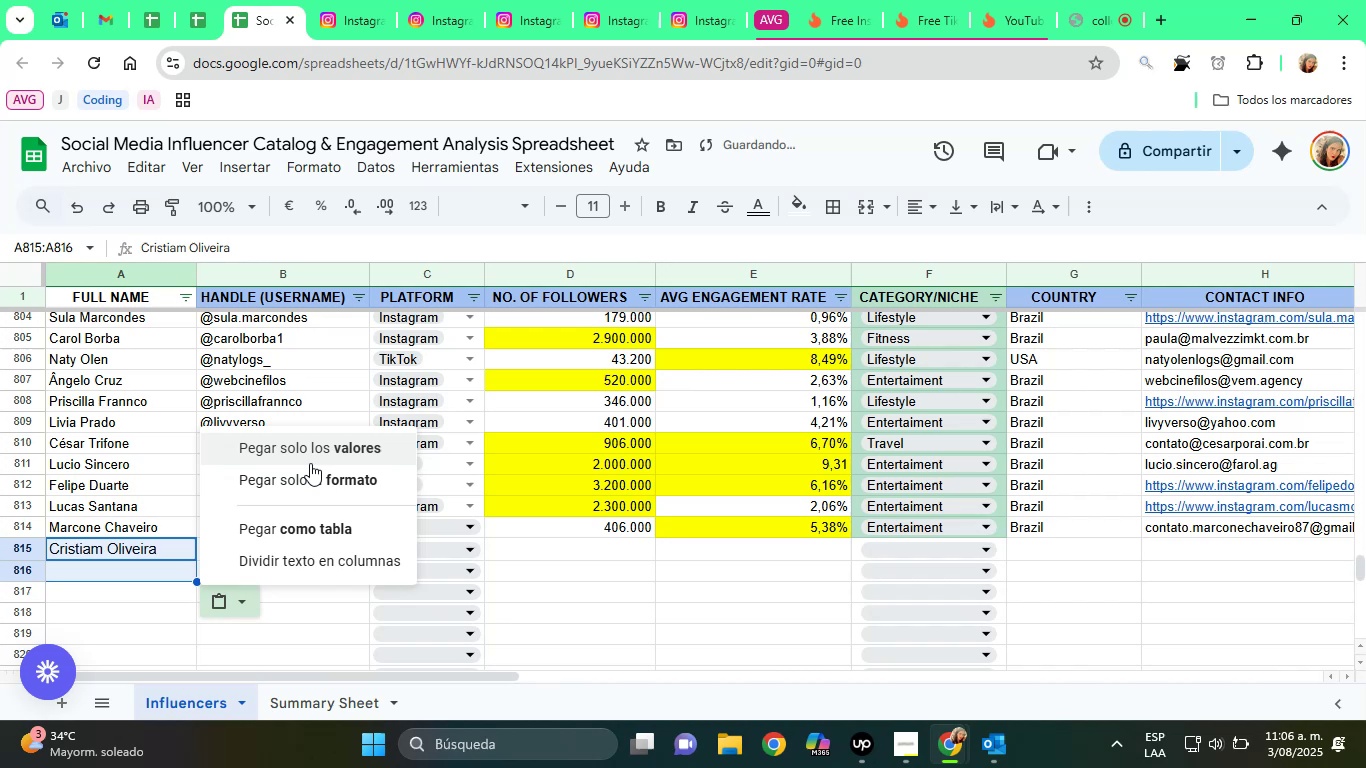 
left_click([310, 463])
 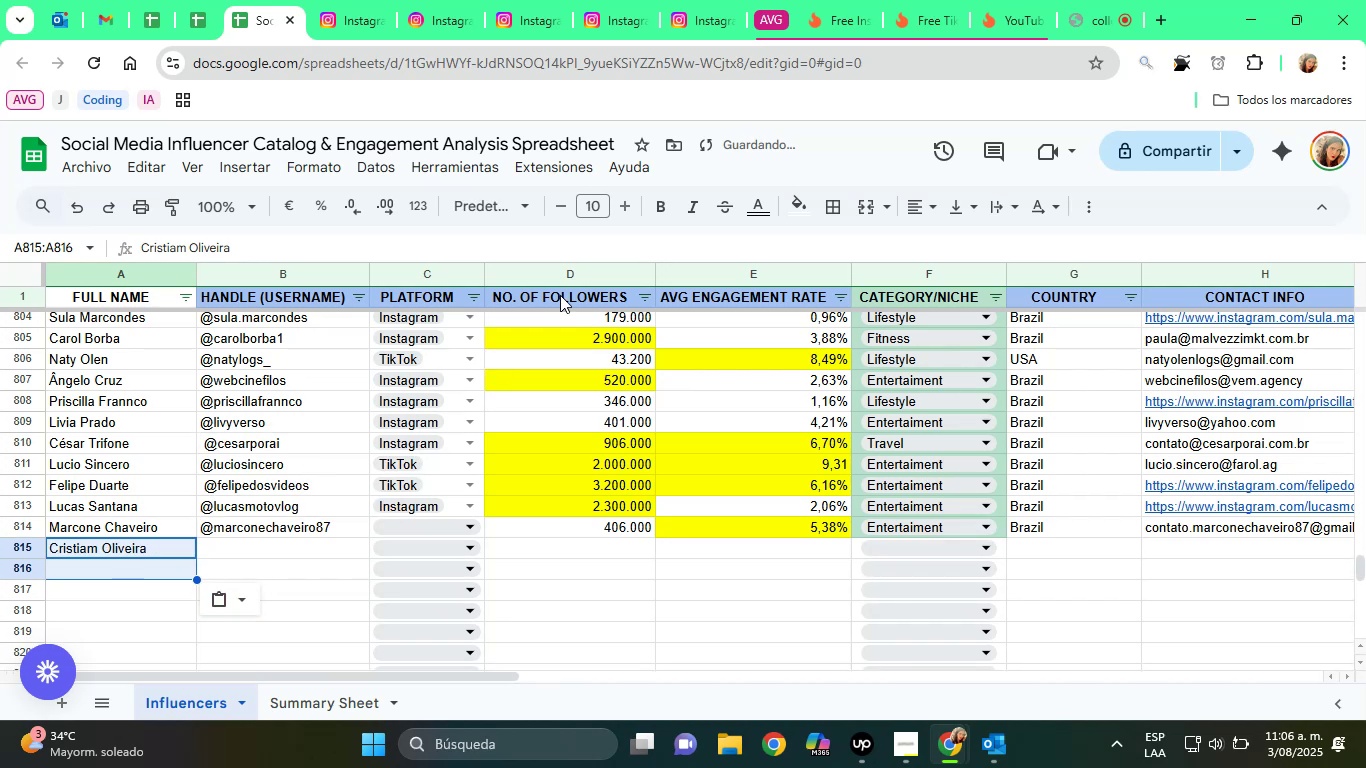 
left_click([307, 0])
 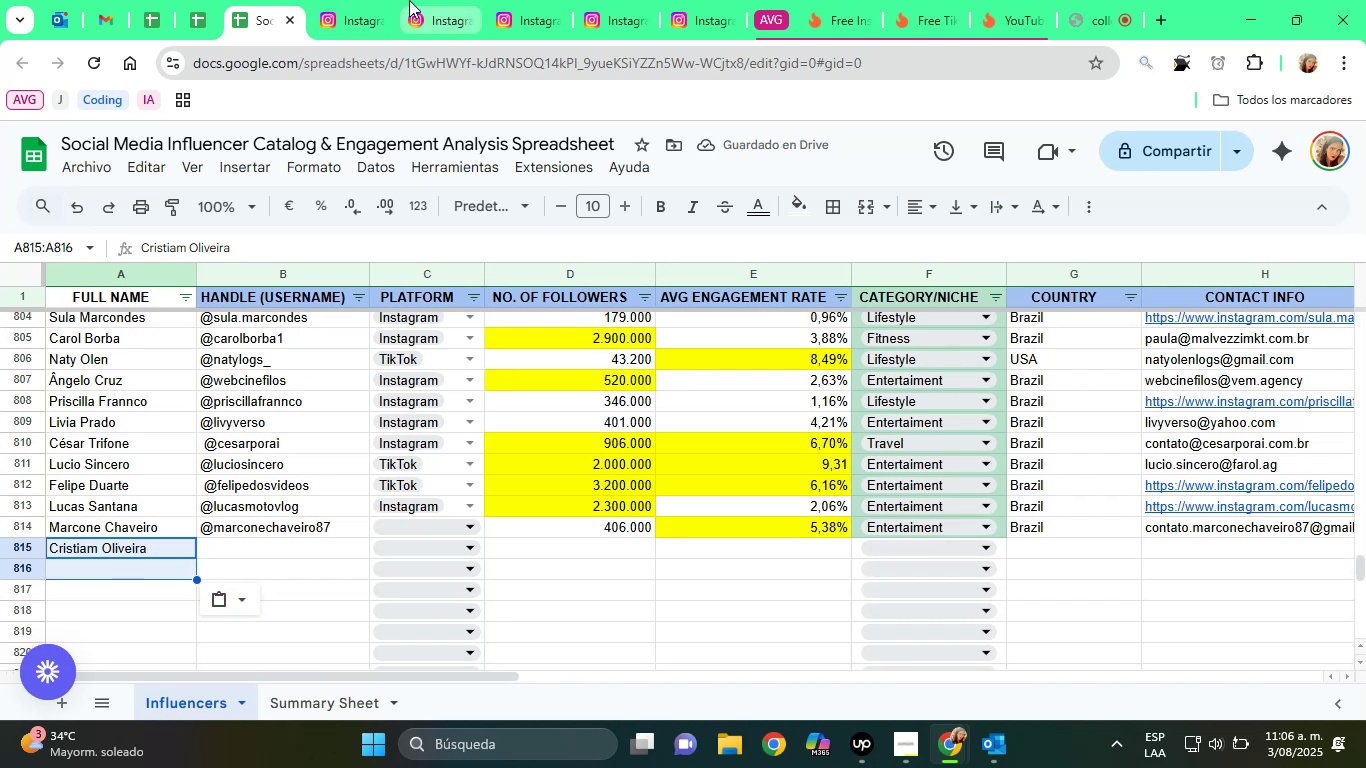 
left_click([411, 0])
 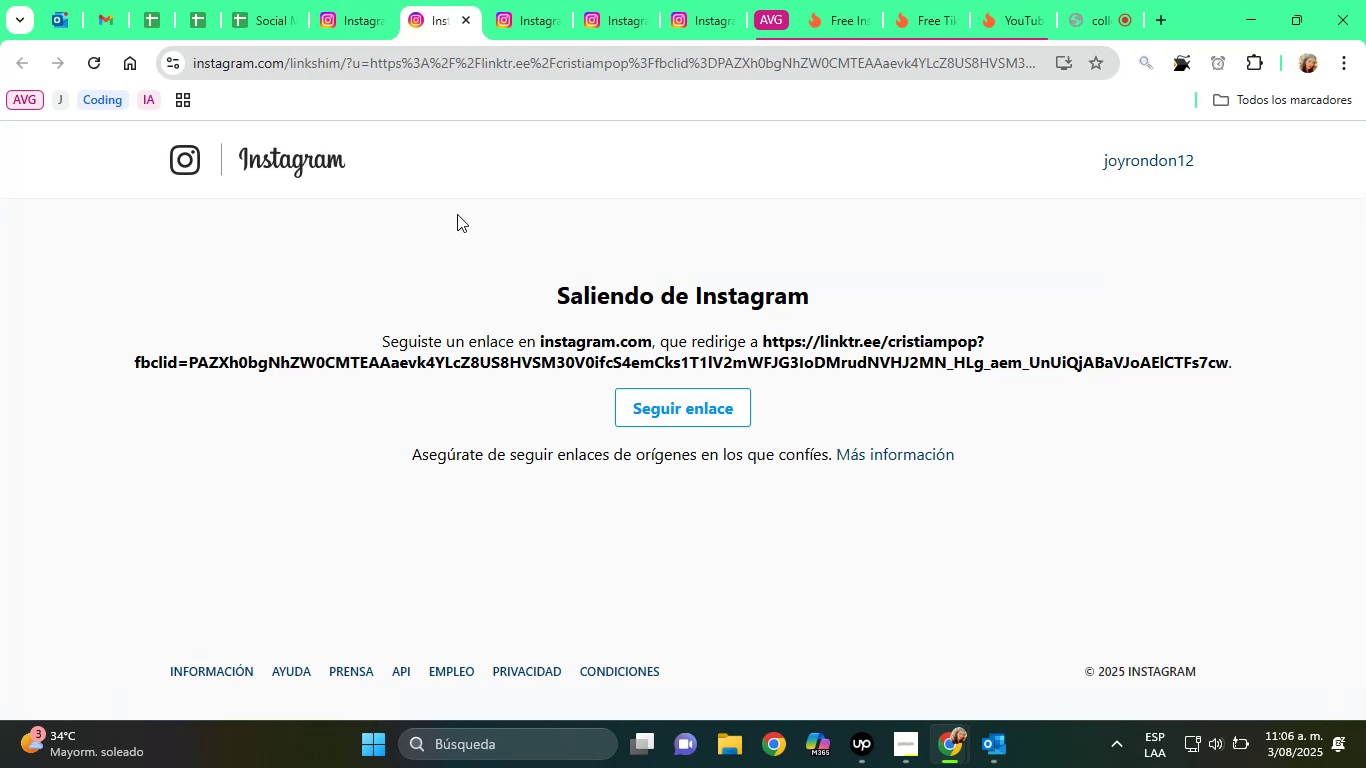 
left_click([675, 424])
 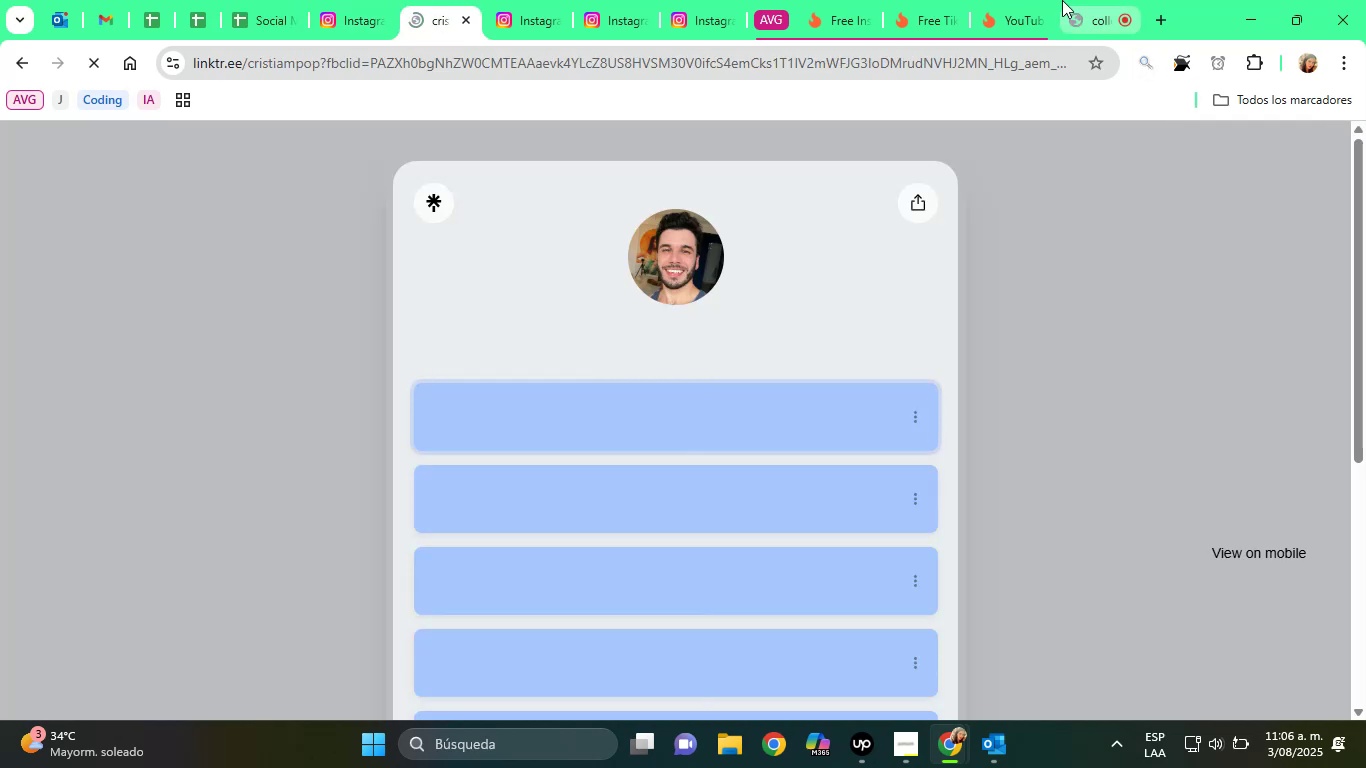 
left_click([1081, 0])
 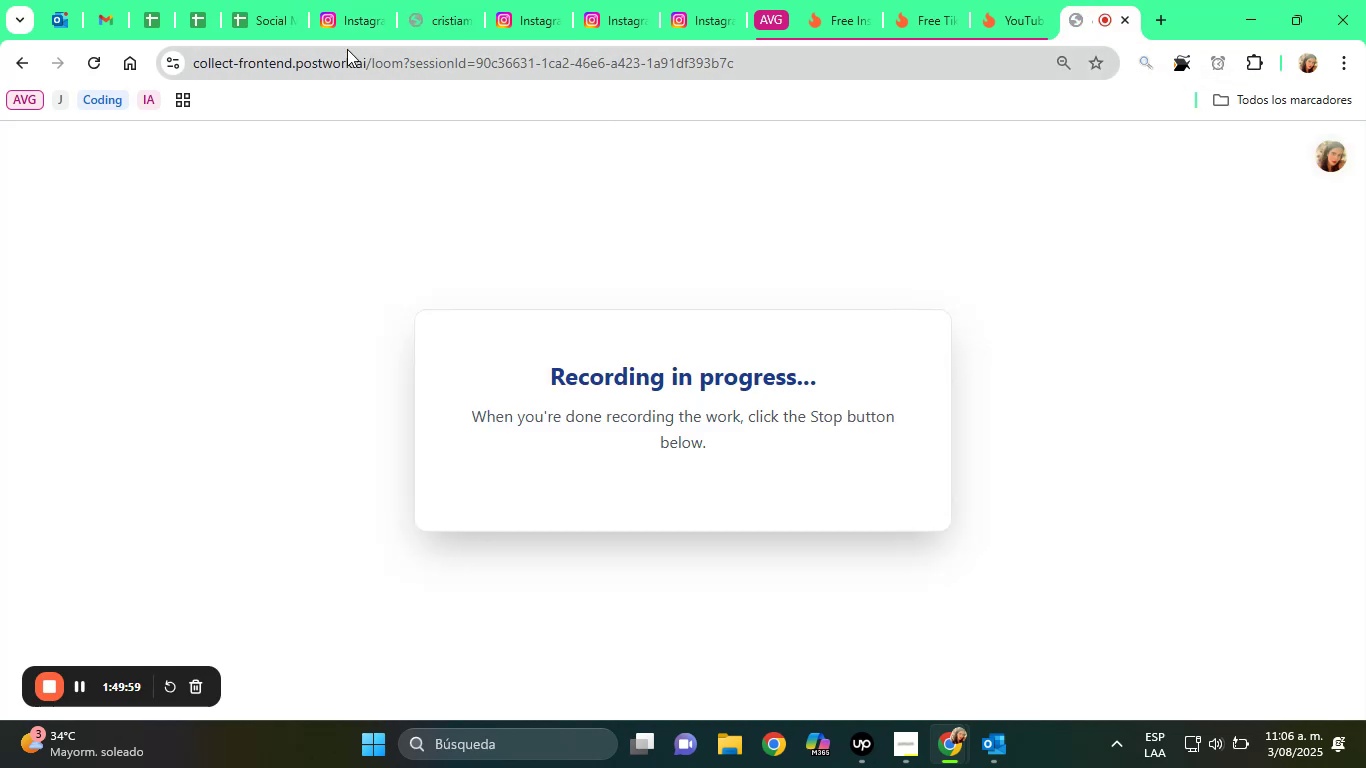 
left_click([370, 18])
 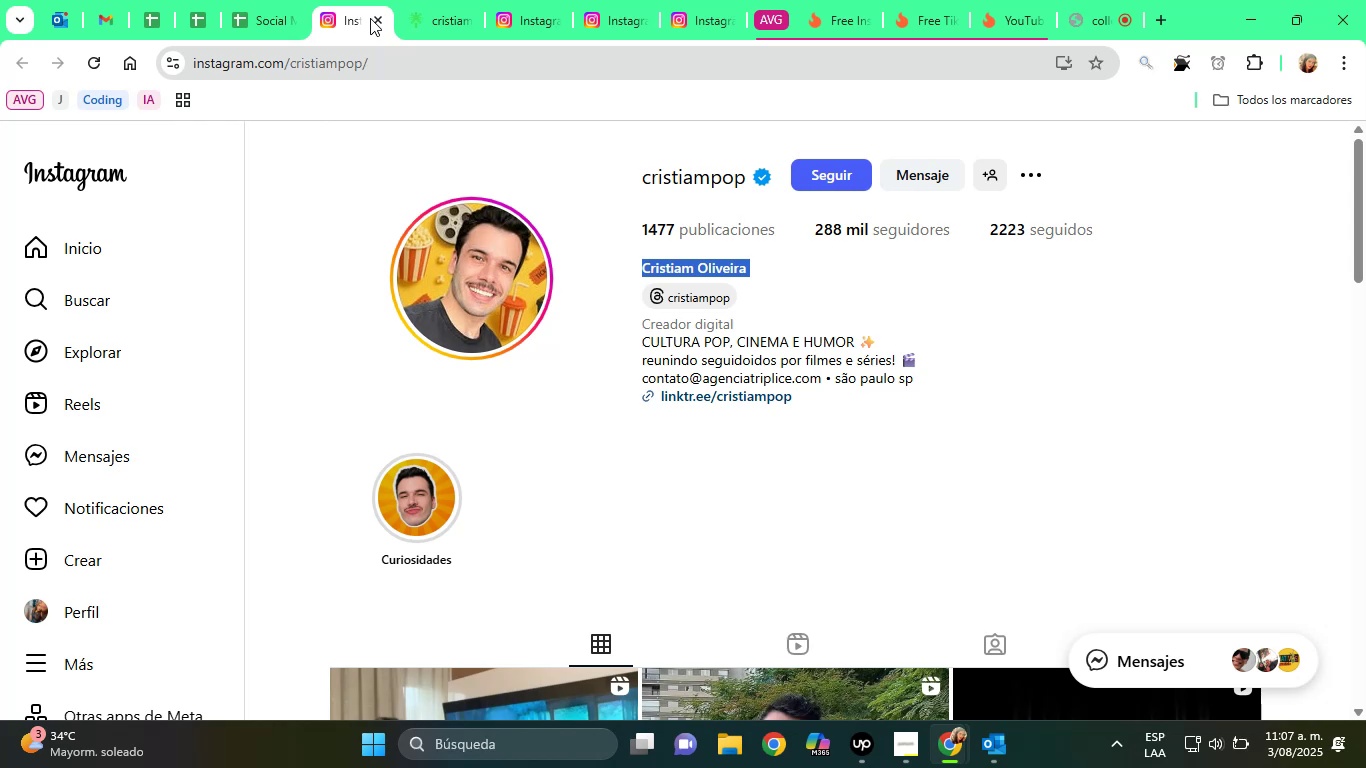 
wait(44.32)
 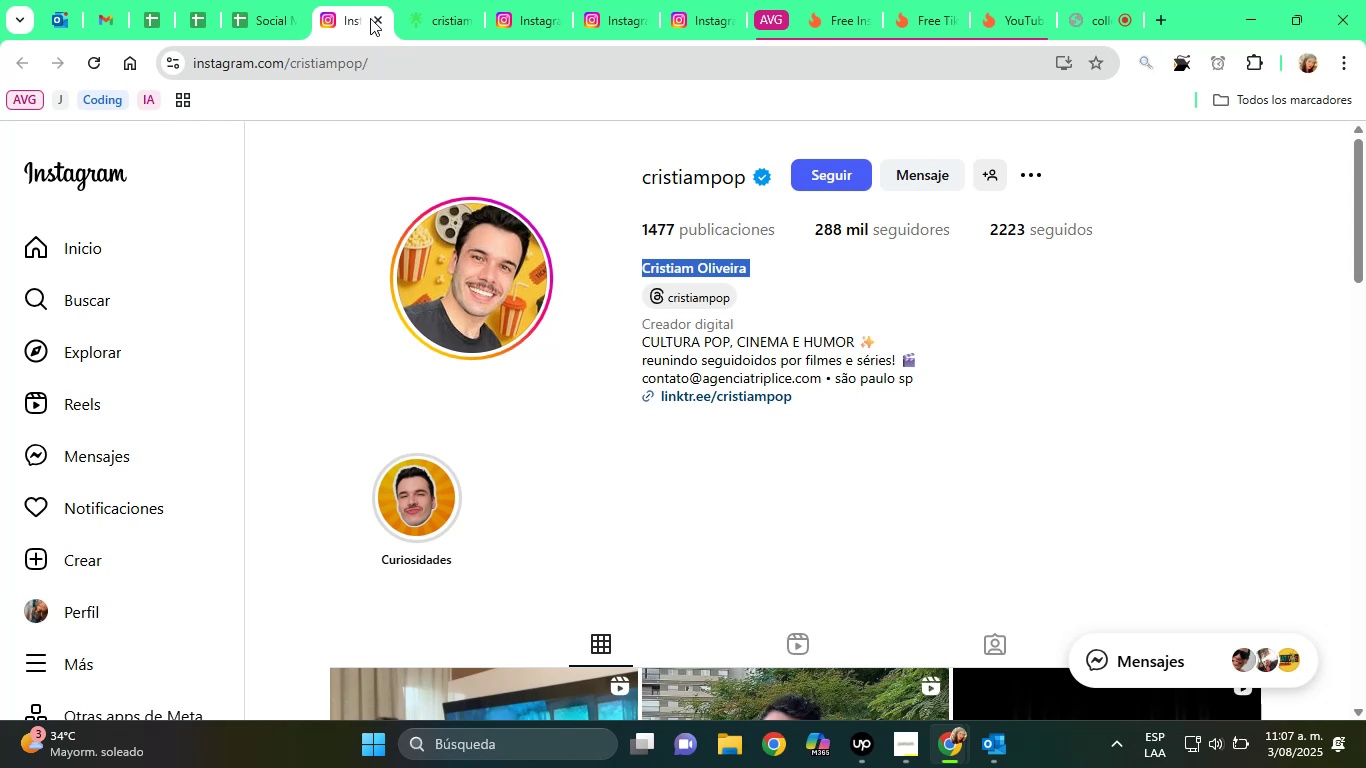 
scroll: coordinate [922, 167], scroll_direction: up, amount: 1.0
 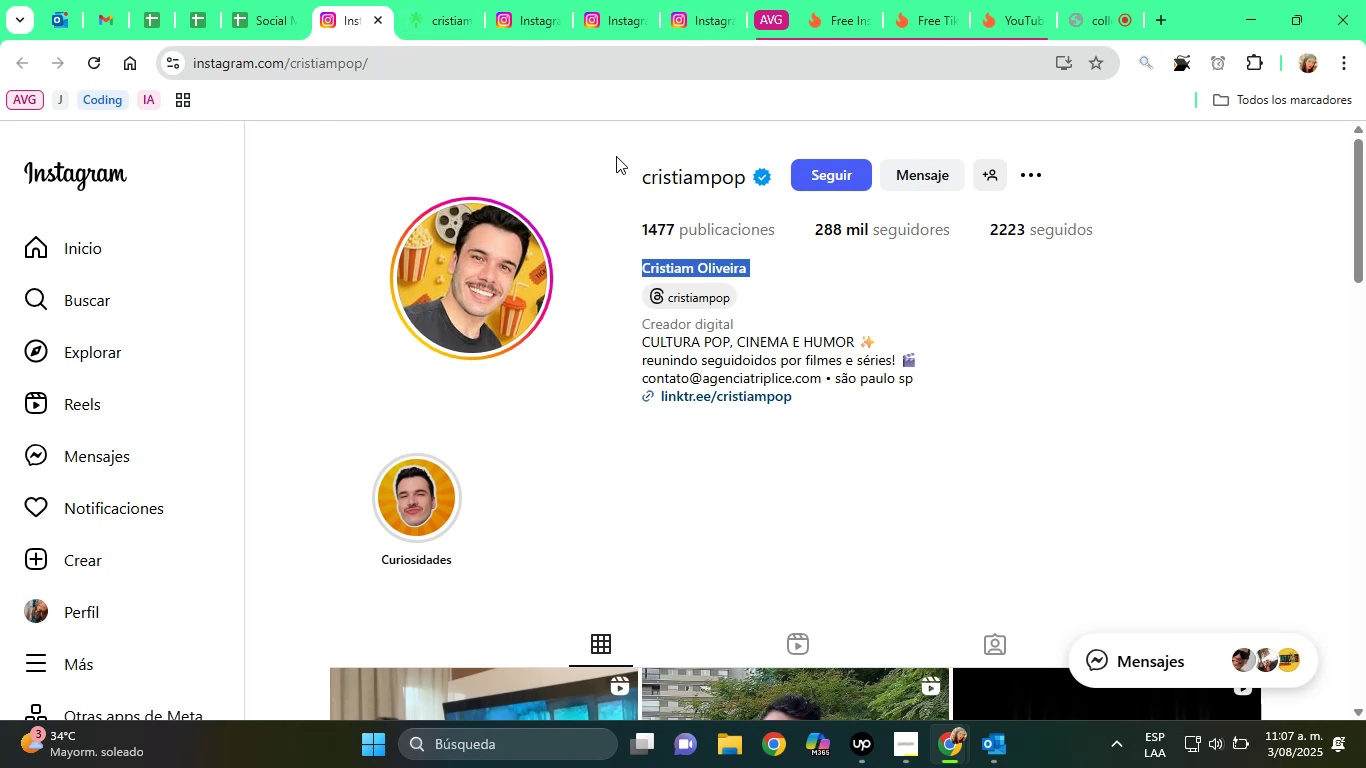 
left_click_drag(start_coordinate=[625, 167], to_coordinate=[749, 187])
 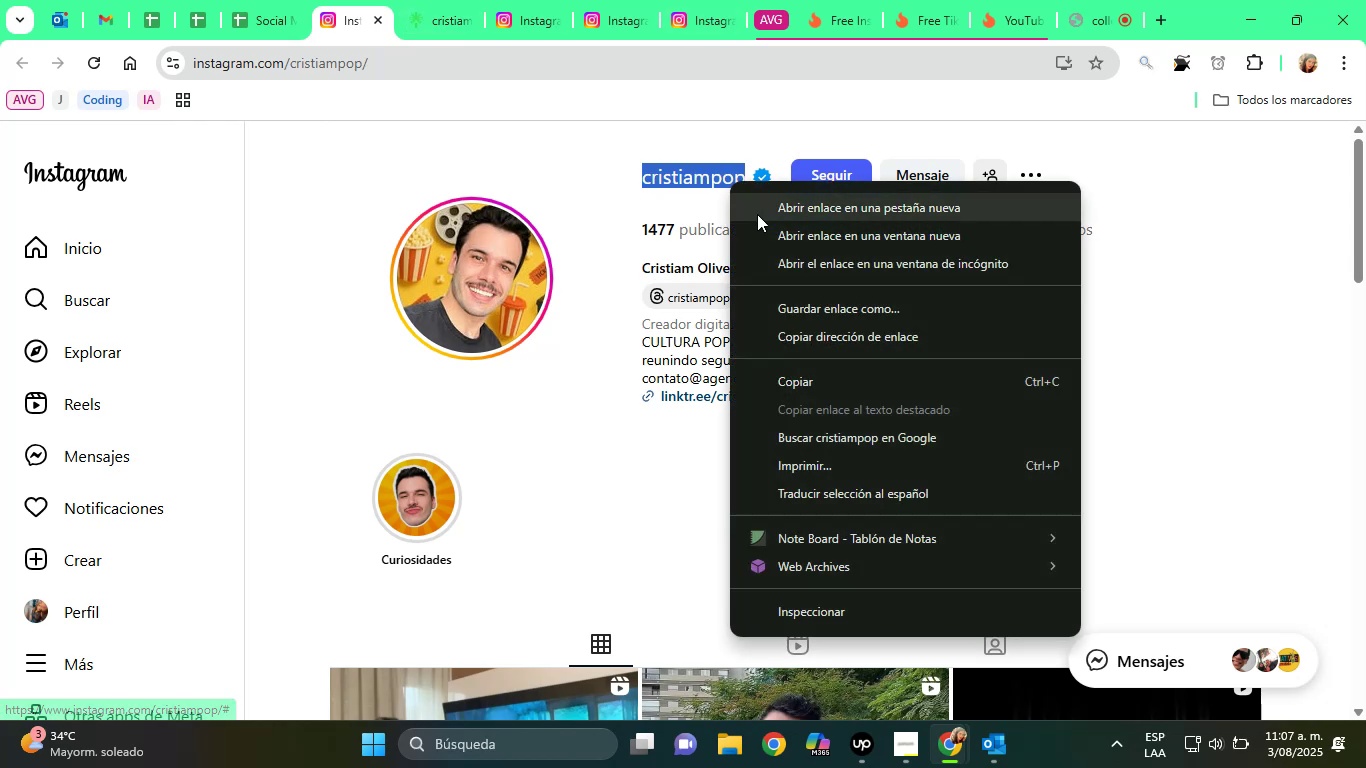 
left_click([762, 215])
 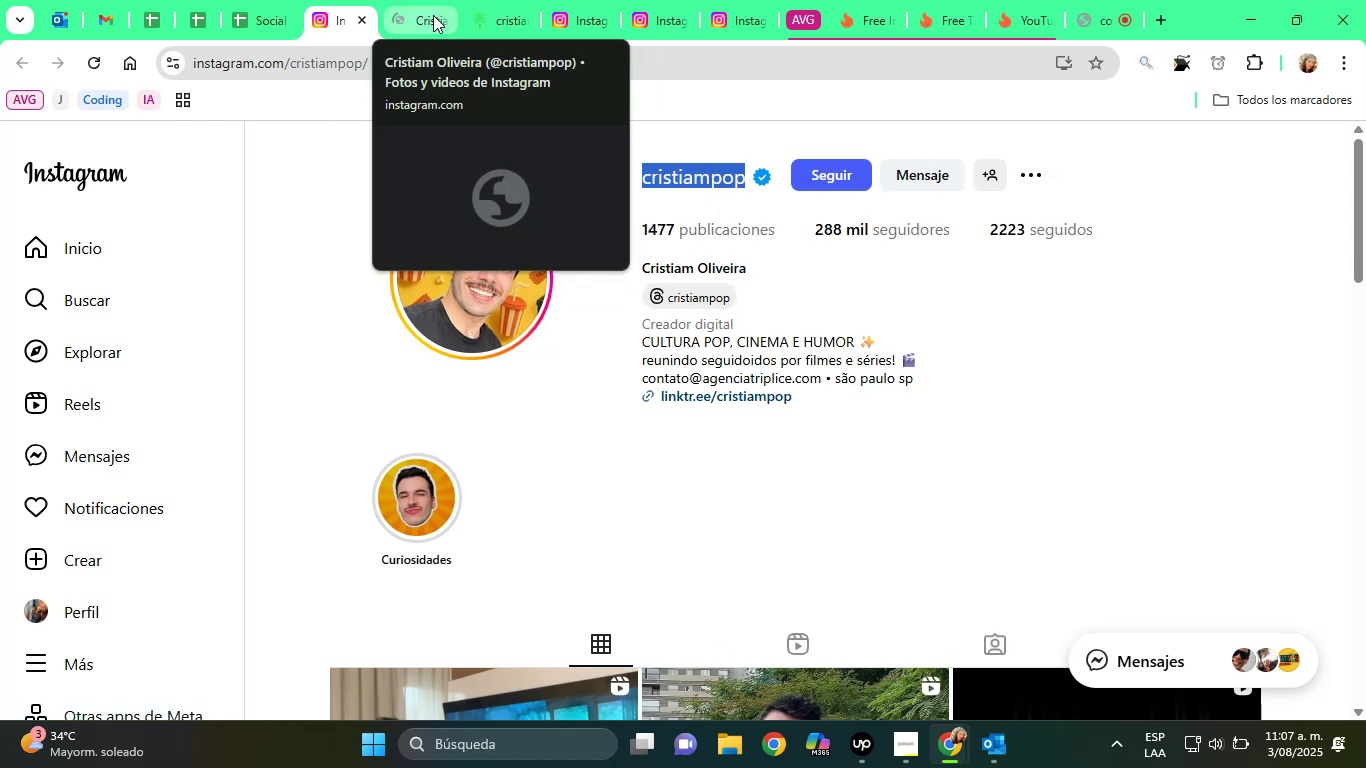 
double_click([443, 18])
 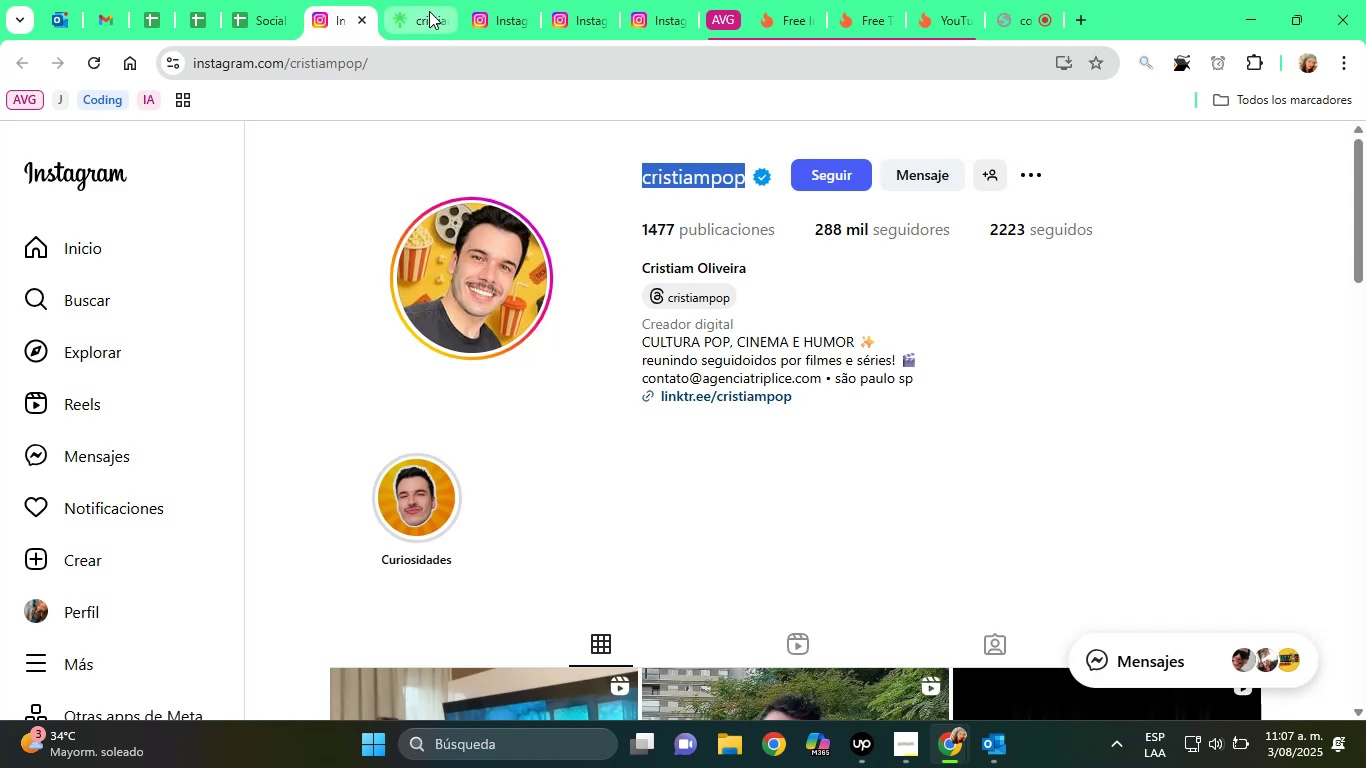 
left_click([420, 3])
 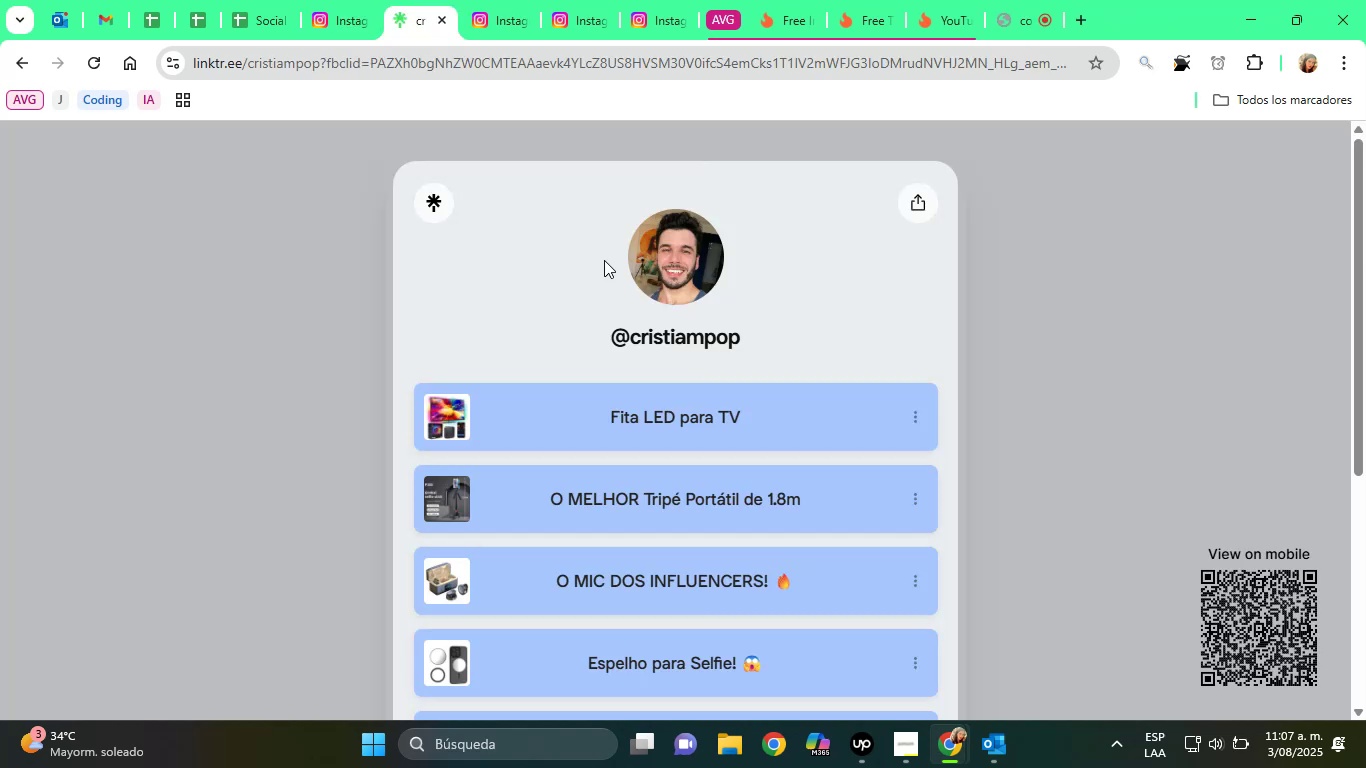 
scroll: coordinate [638, 297], scroll_direction: down, amount: 7.0
 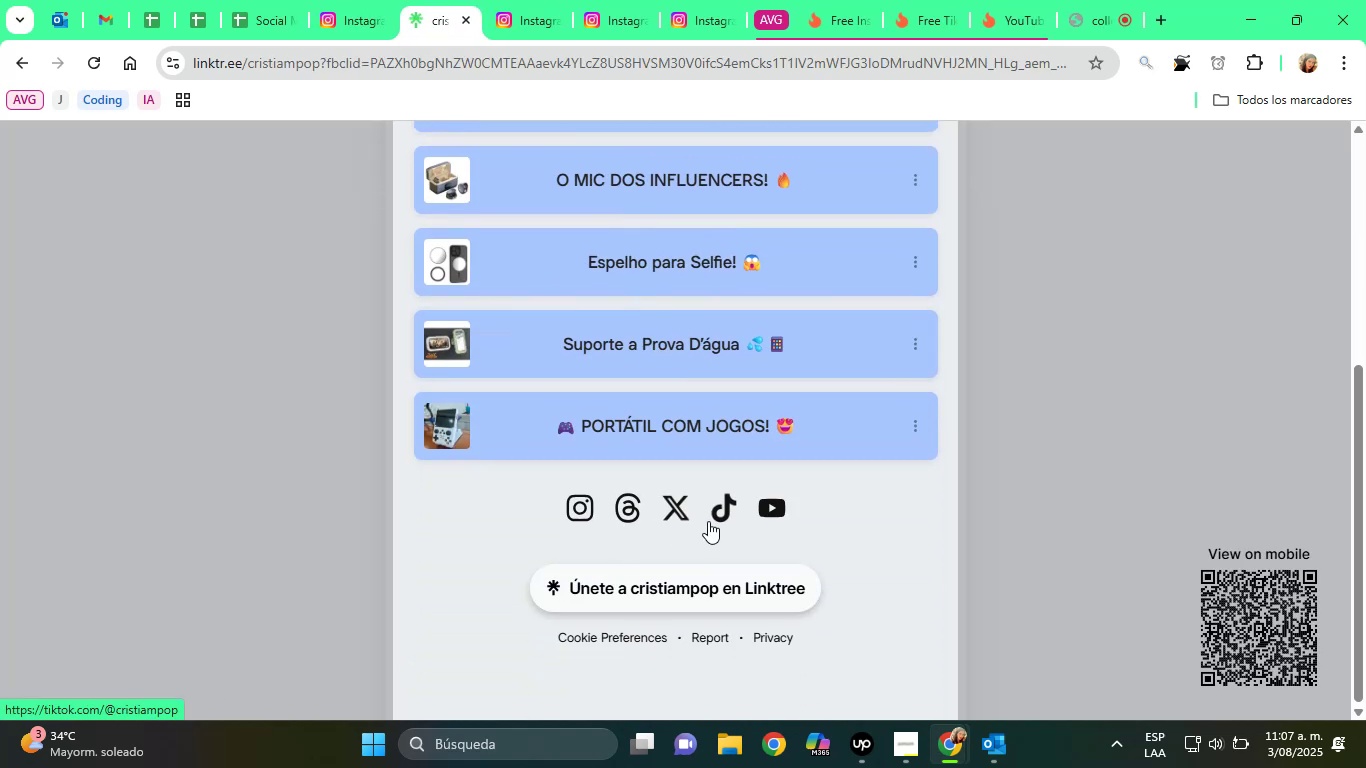 
left_click([716, 510])
 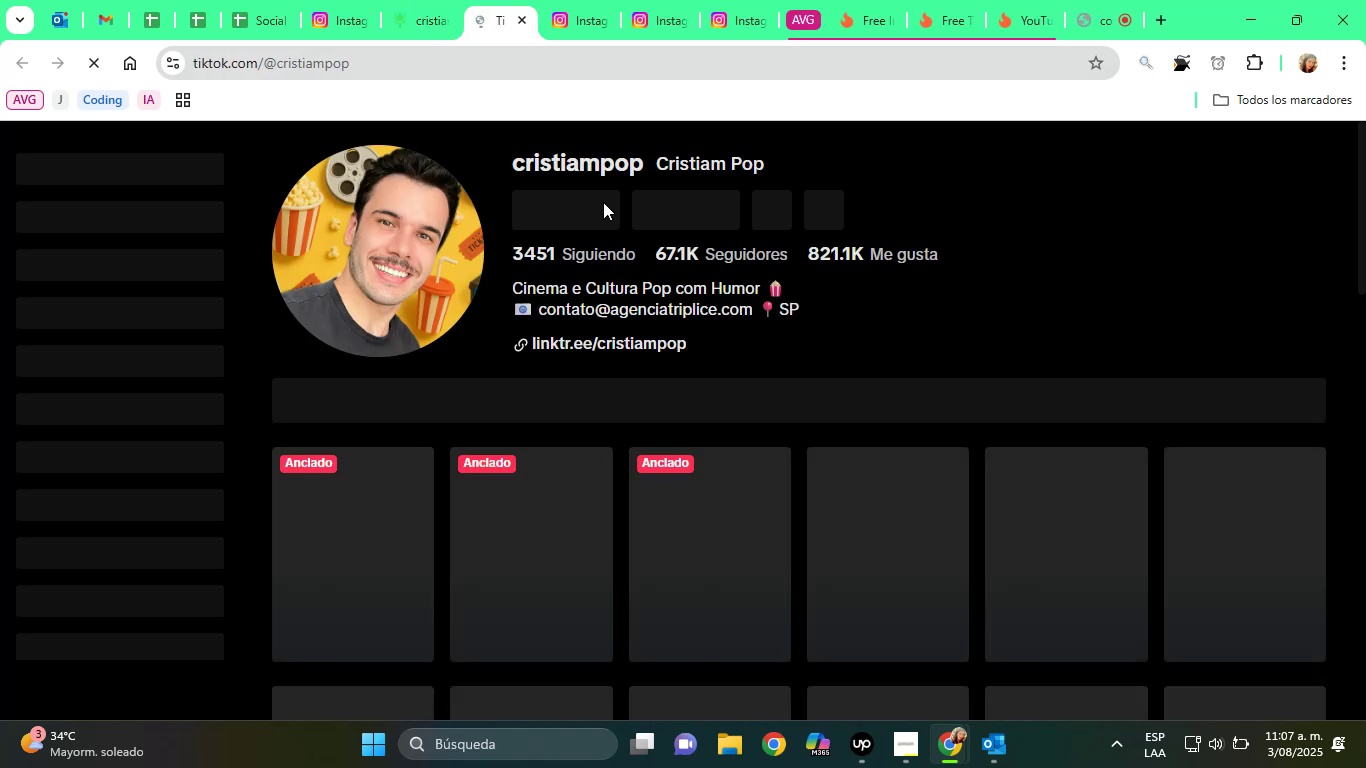 
wait(7.44)
 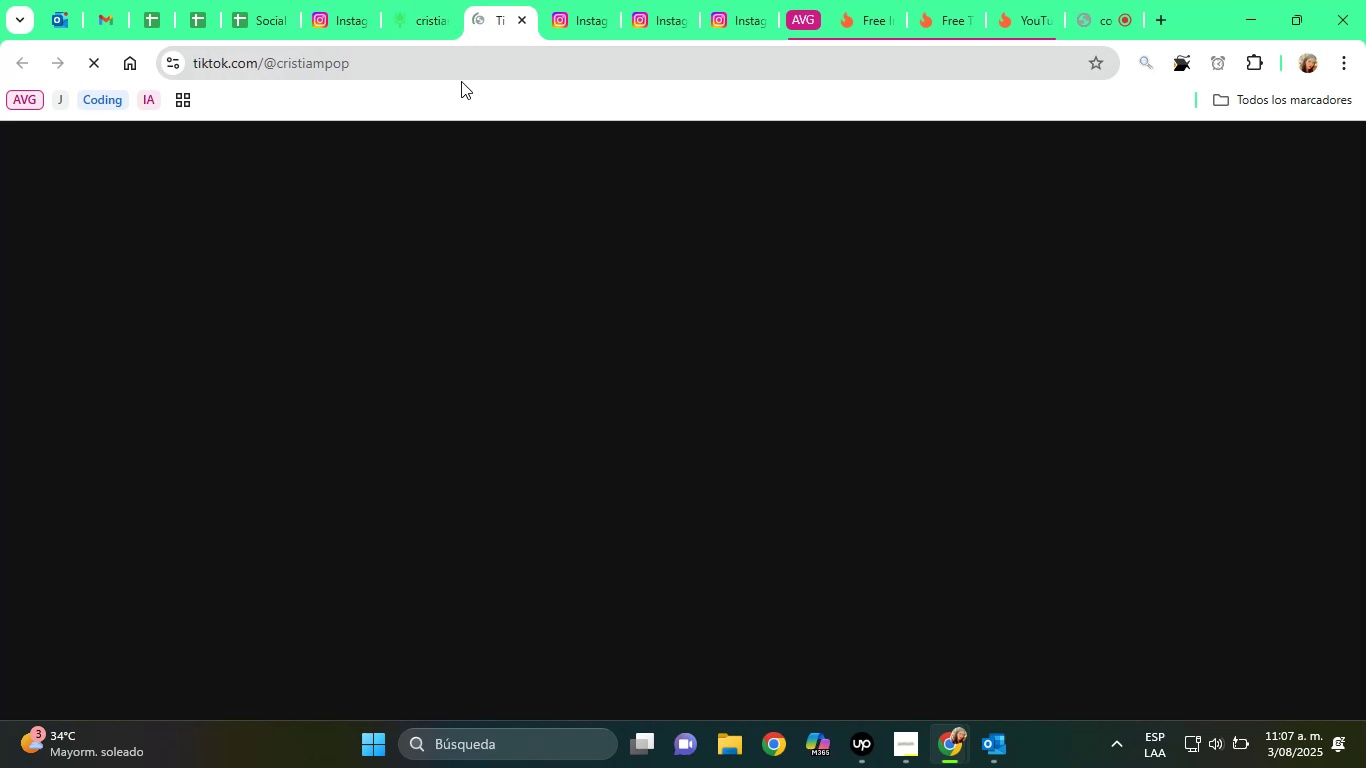 
left_click([365, 0])
 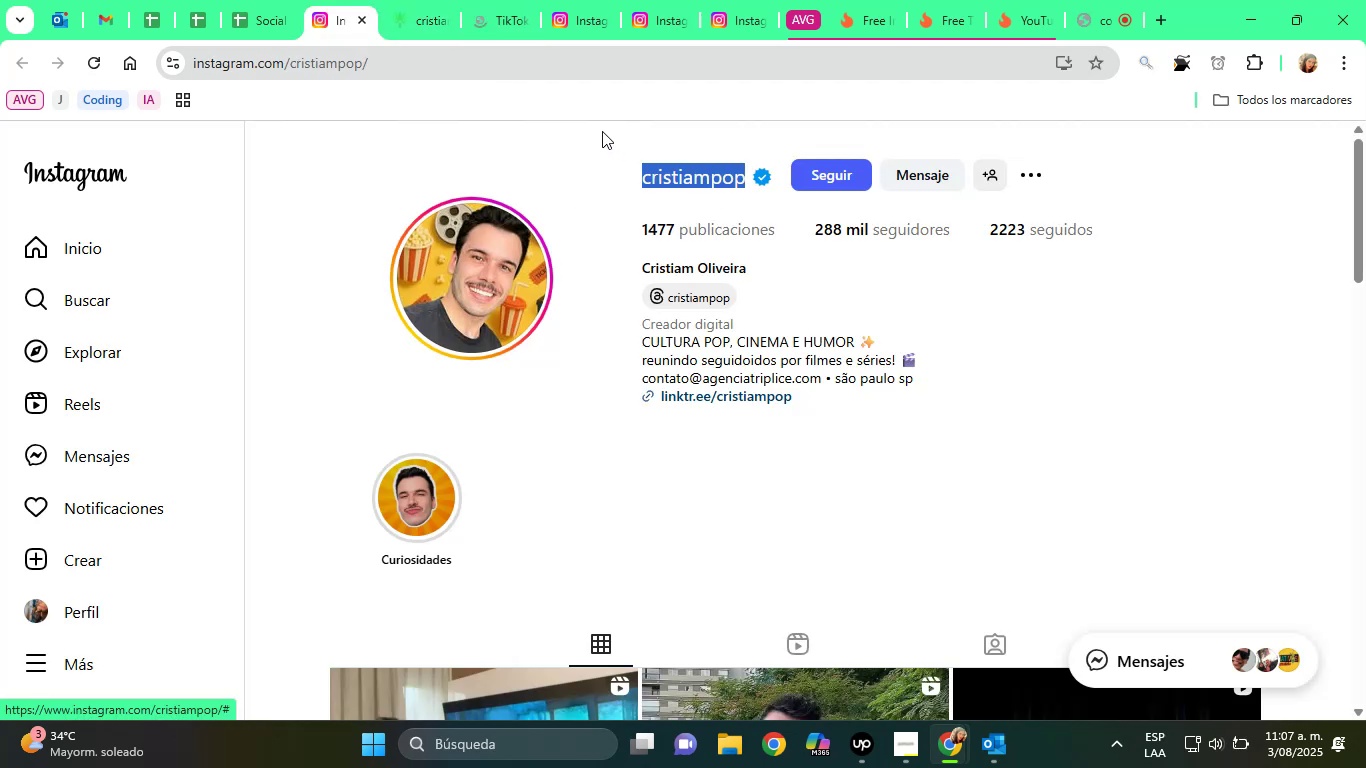 
left_click([485, 24])
 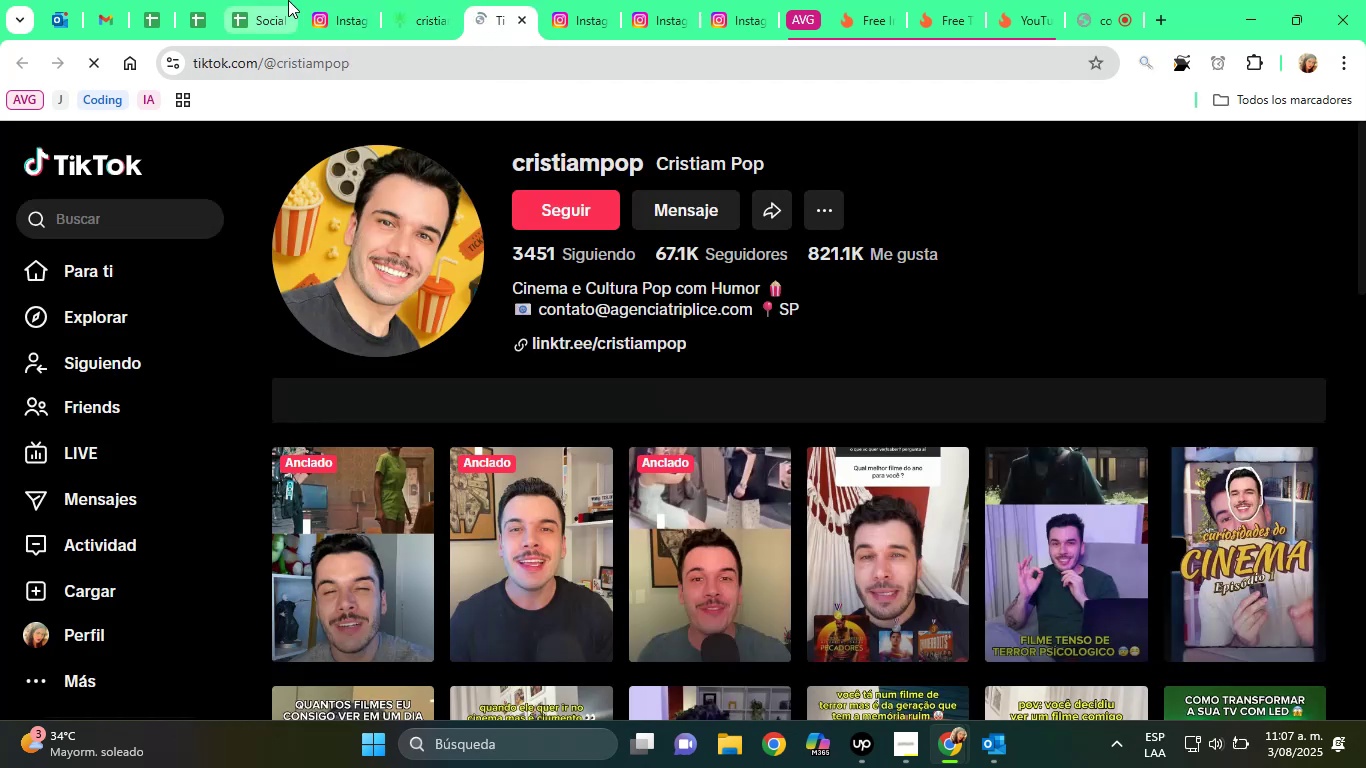 
left_click([288, 0])
 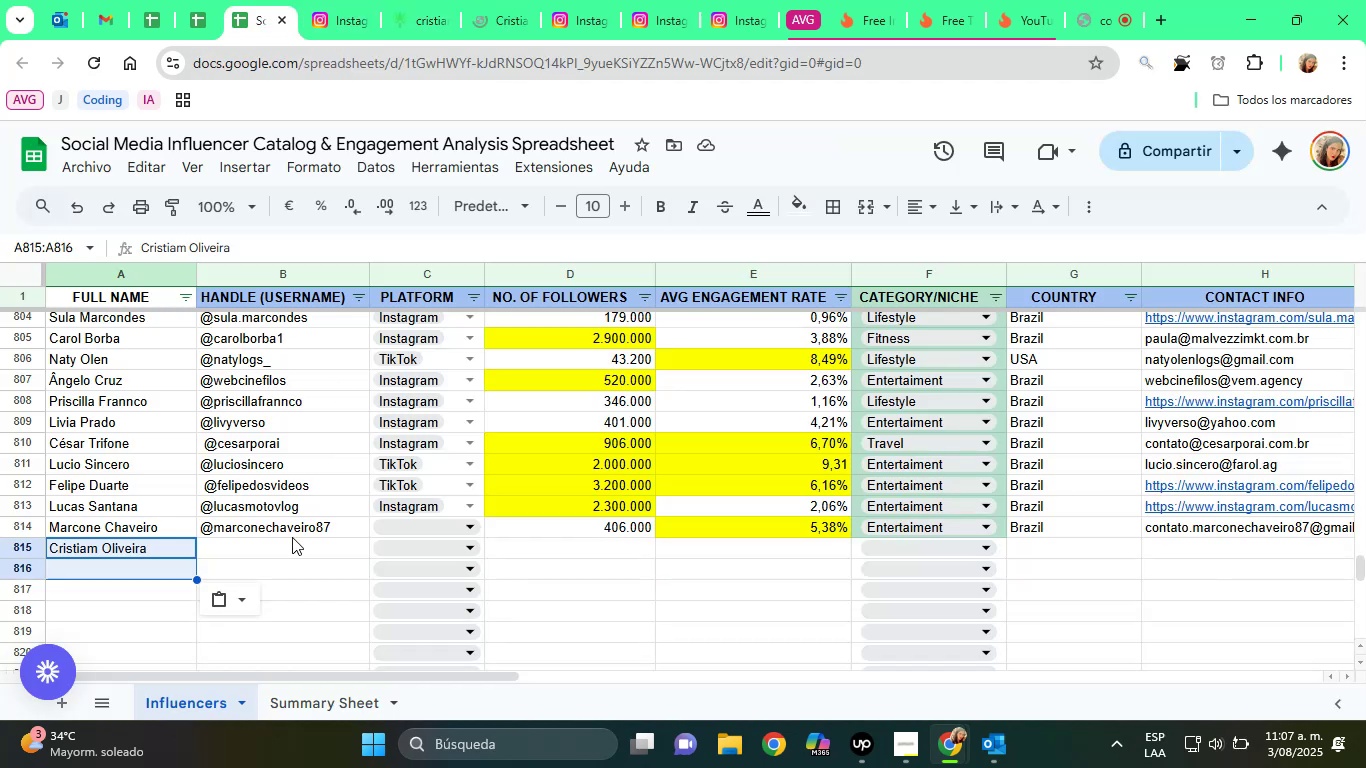 
left_click([292, 537])
 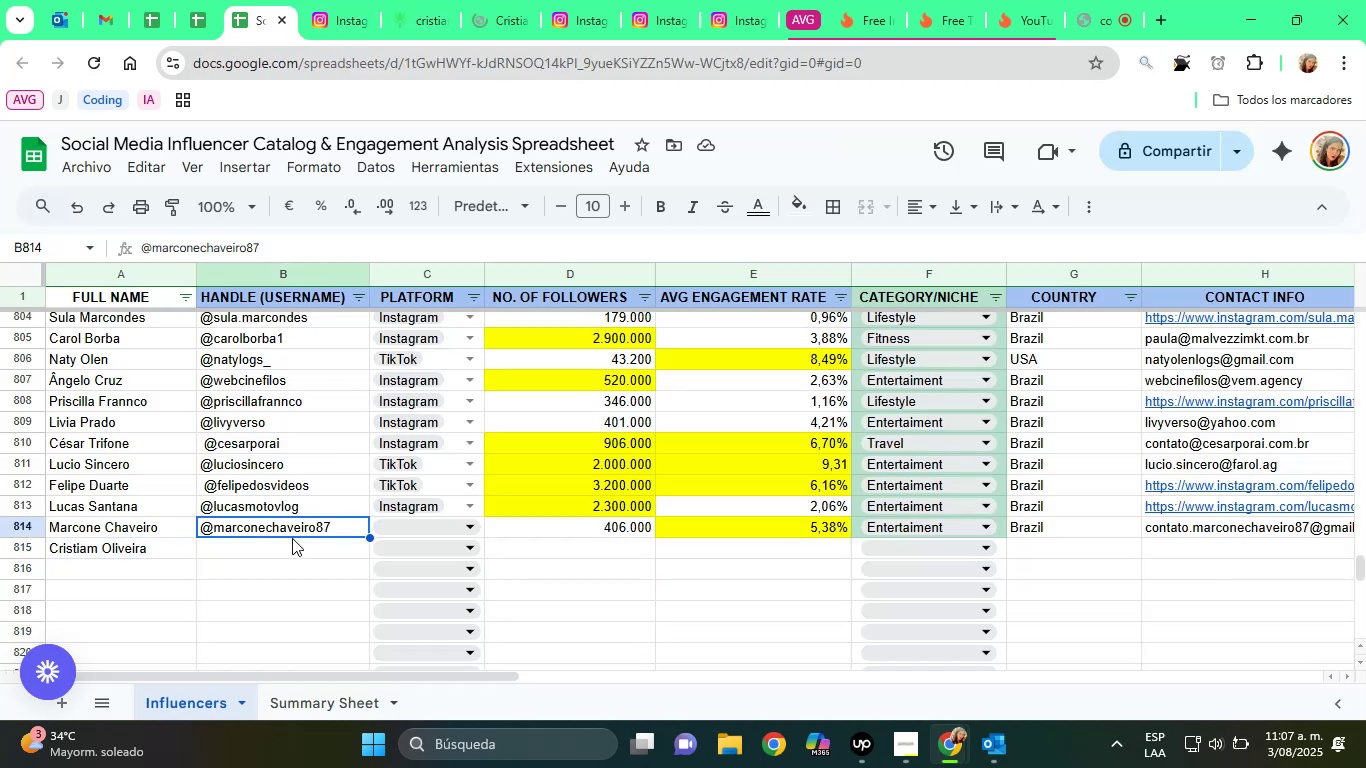 
key(ArrowDown)
 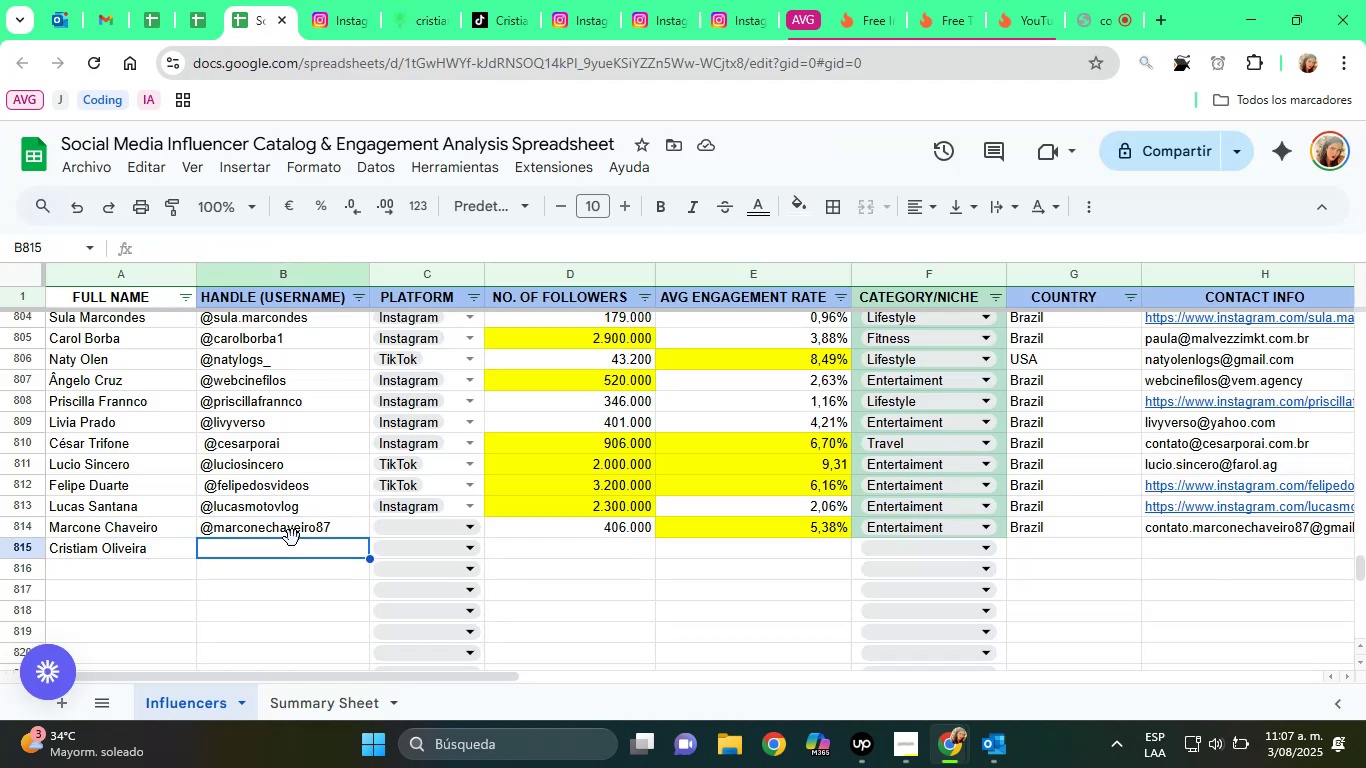 
key(Alt+Control+AltRight)
 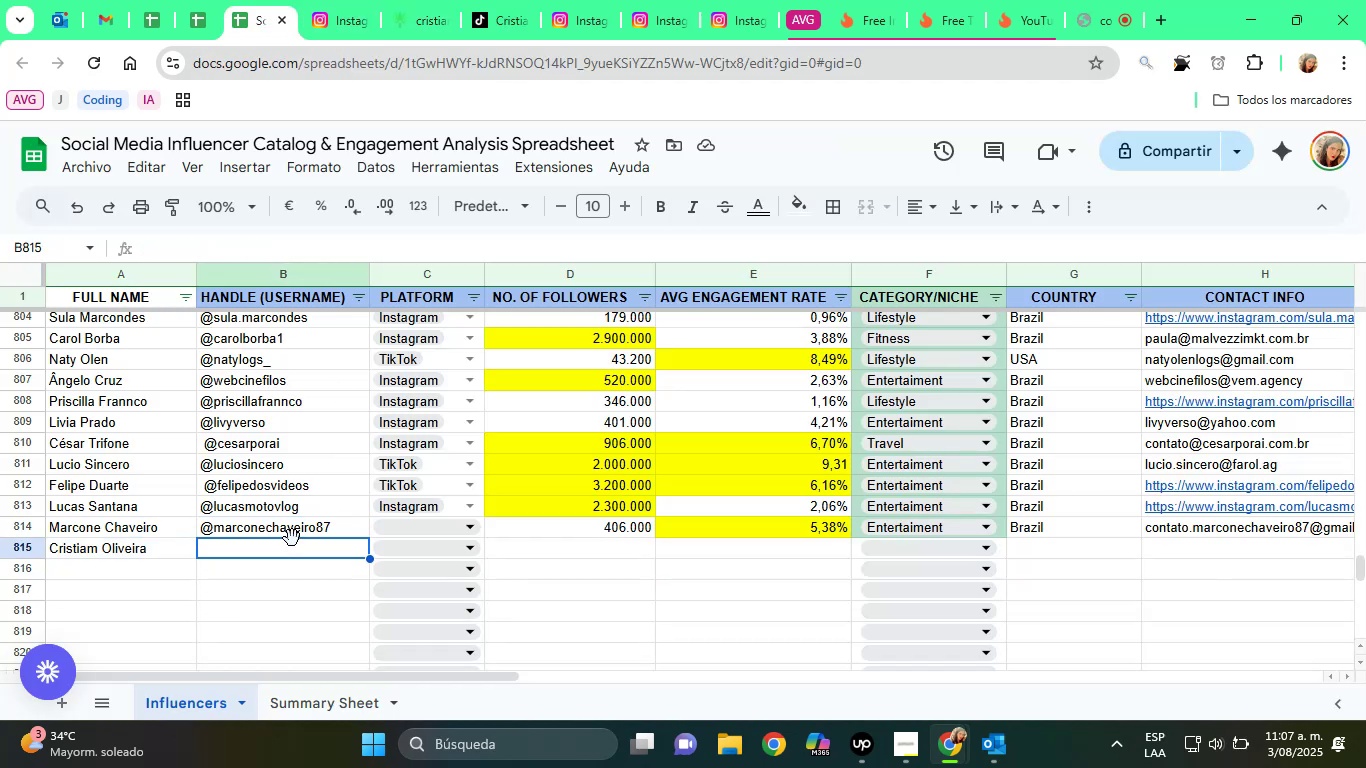 
key(Control+ControlLeft)
 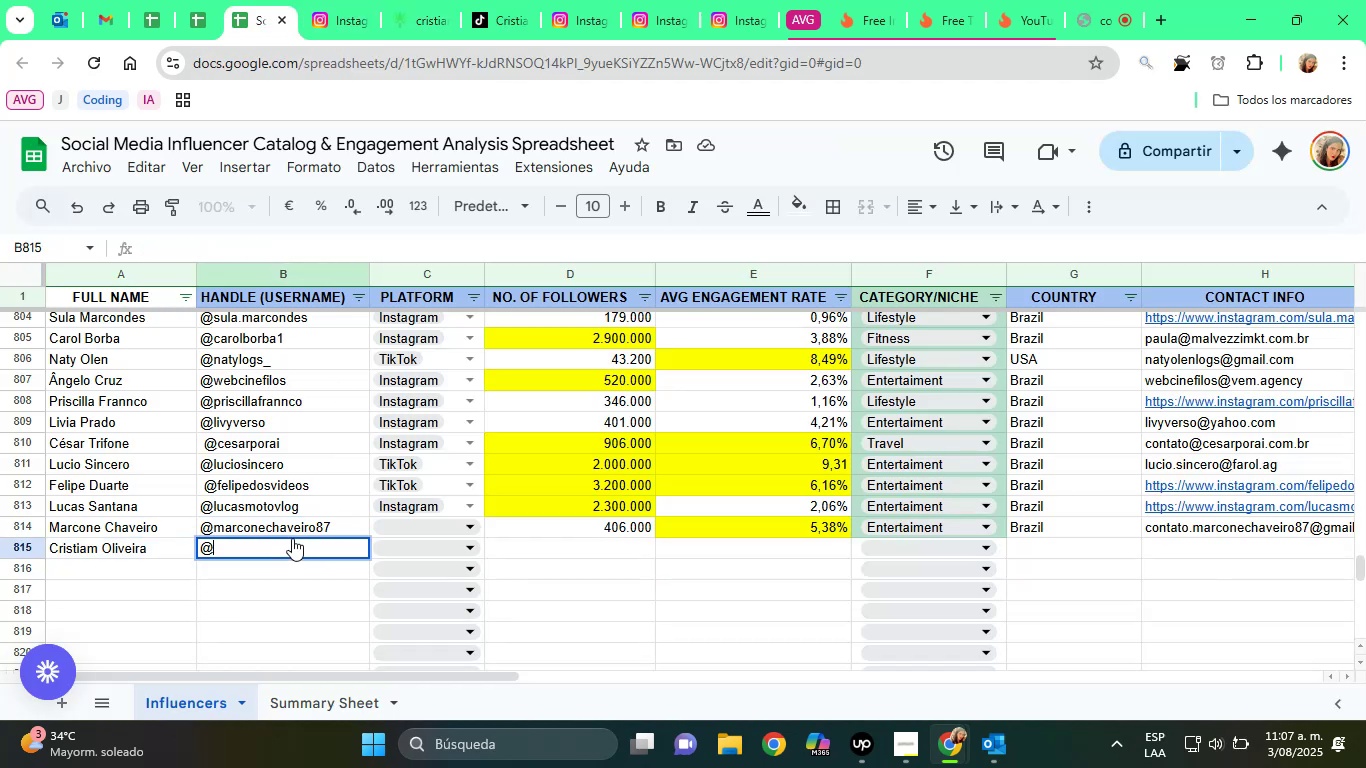 
key(Alt+Control+Q)
 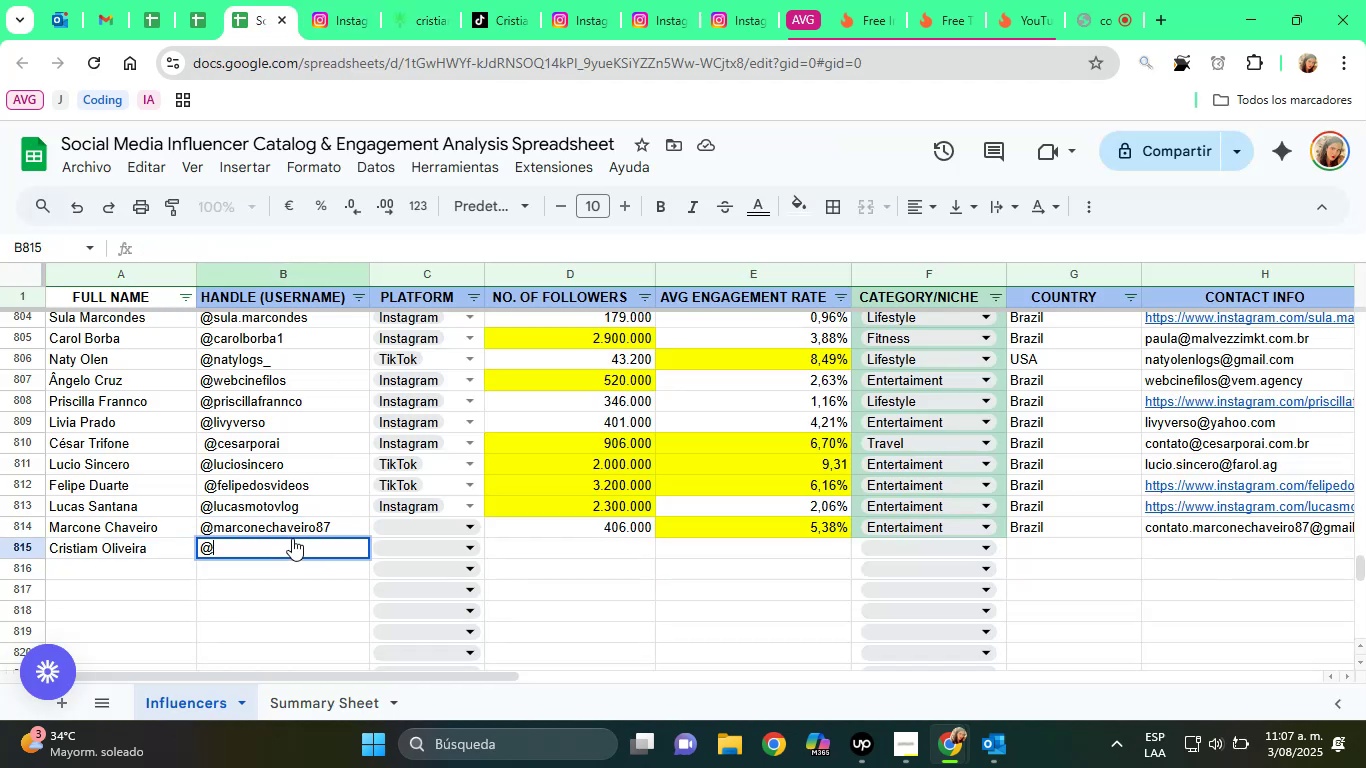 
key(Control+ControlLeft)
 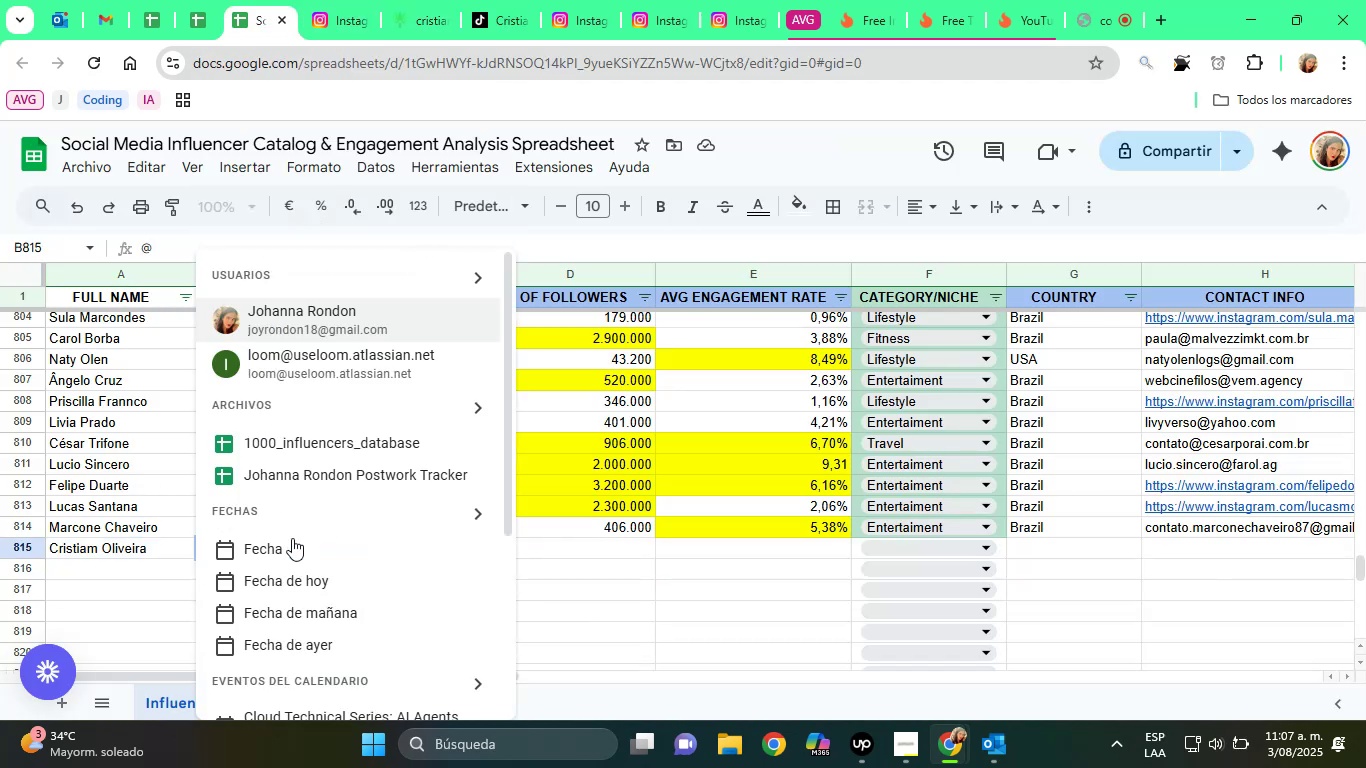 
key(Control+V)
 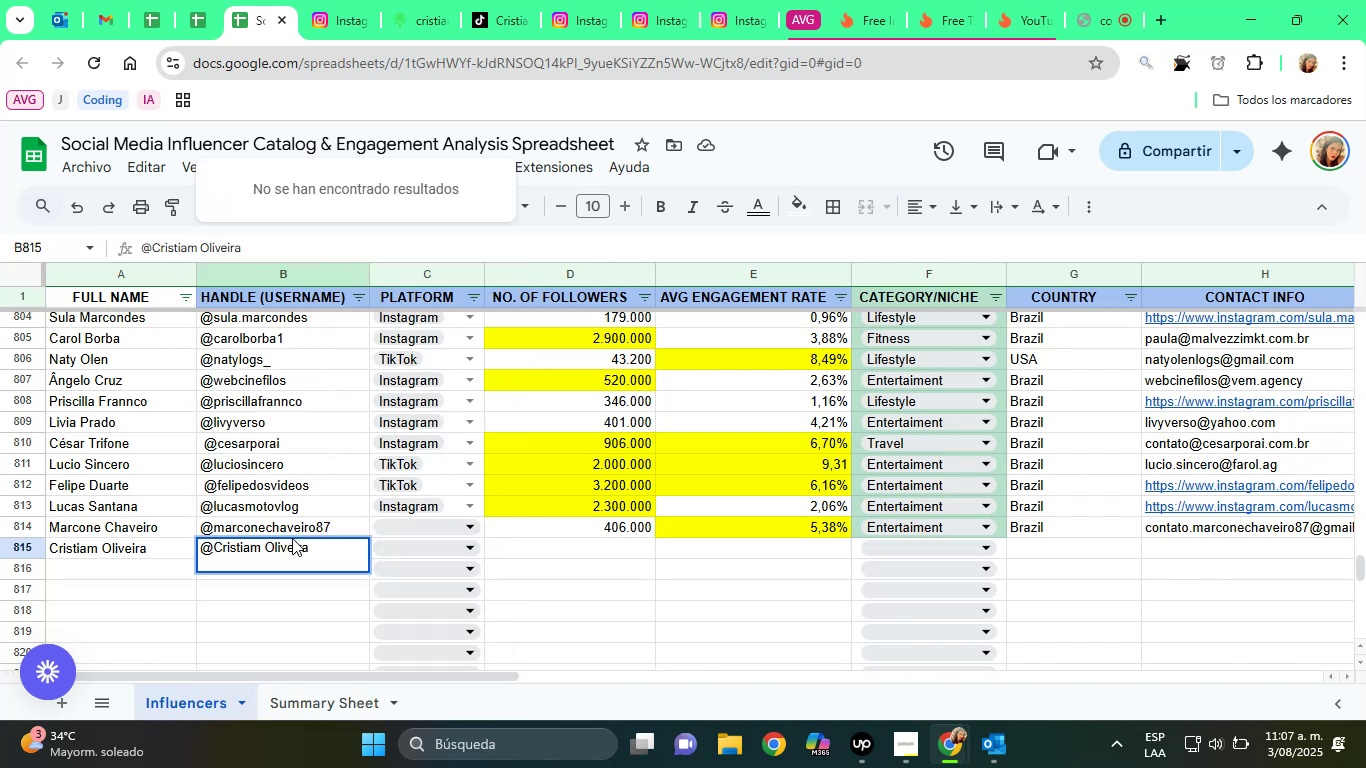 
key(Backspace)
 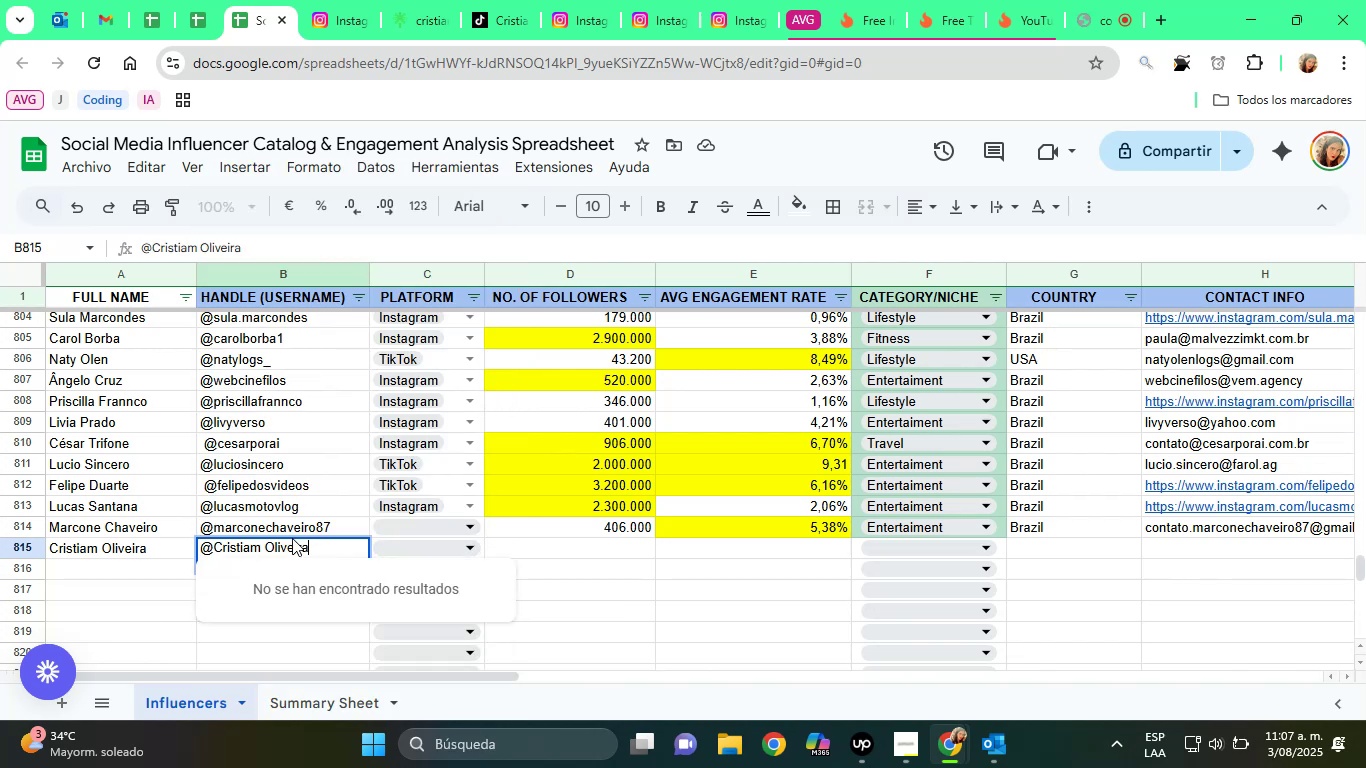 
hold_key(key=Backspace, duration=0.77)
 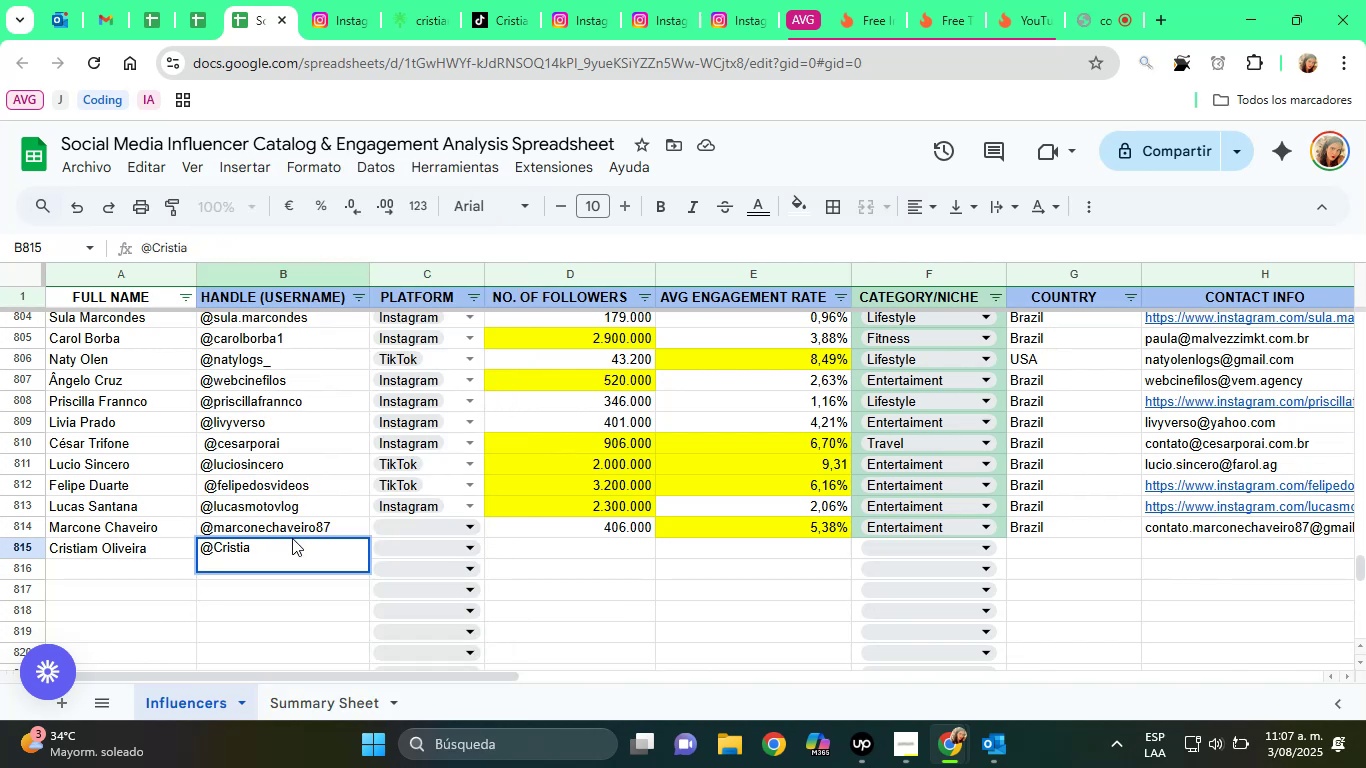 
key(Backspace)
 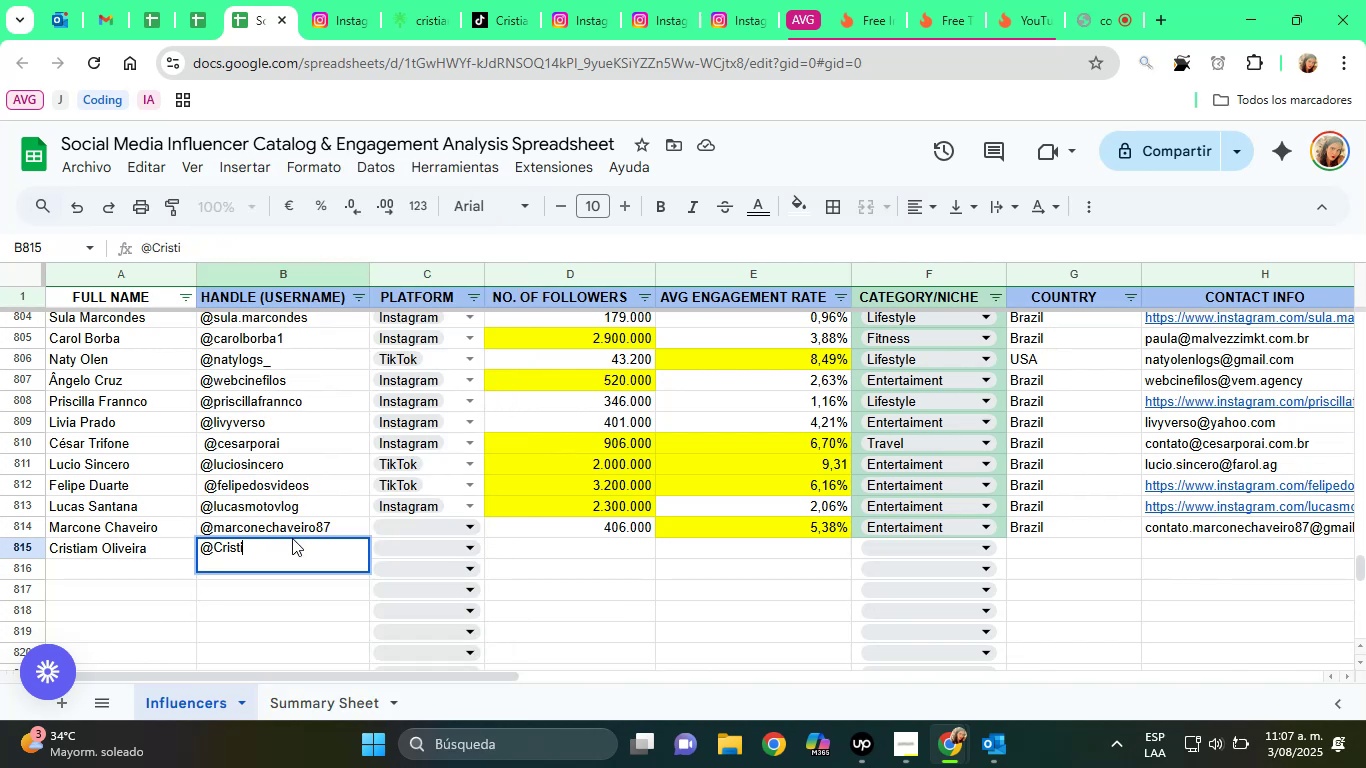 
key(Backspace)
 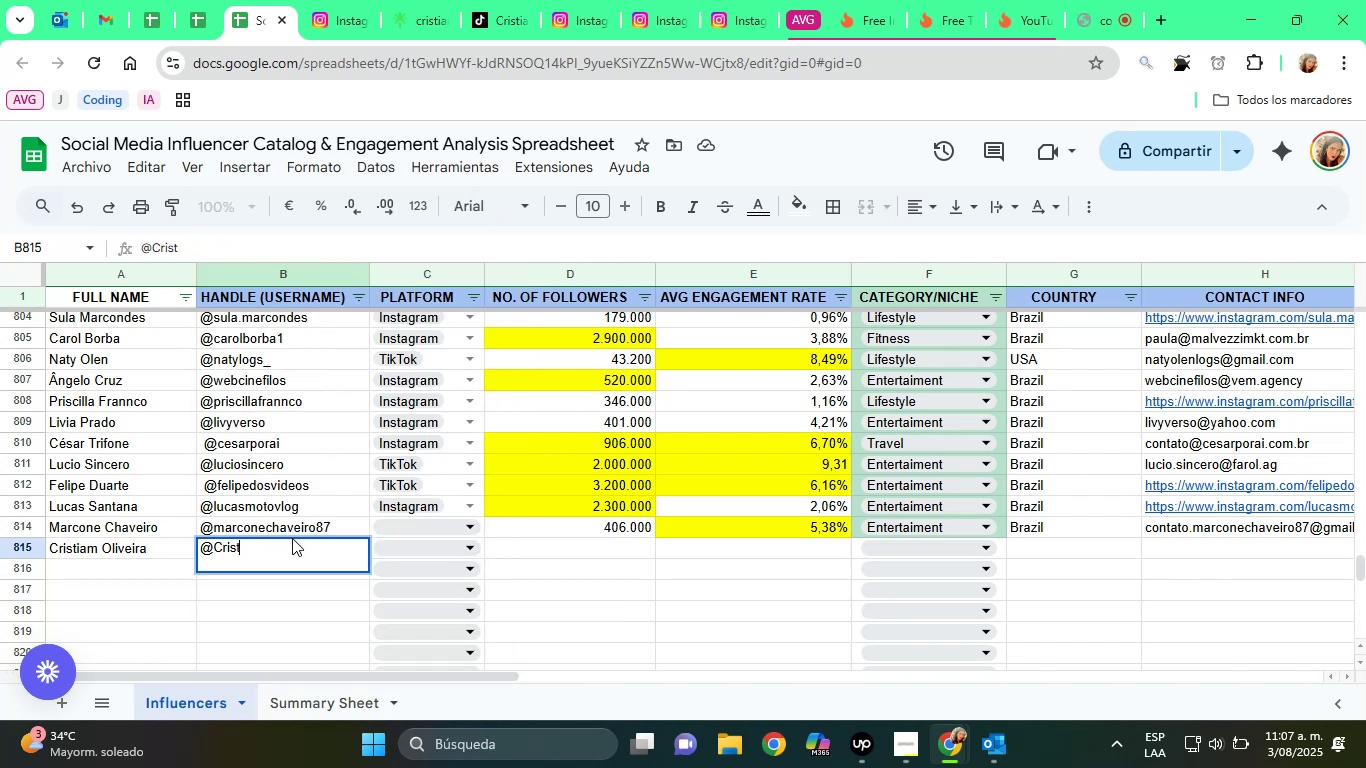 
key(Backspace)
 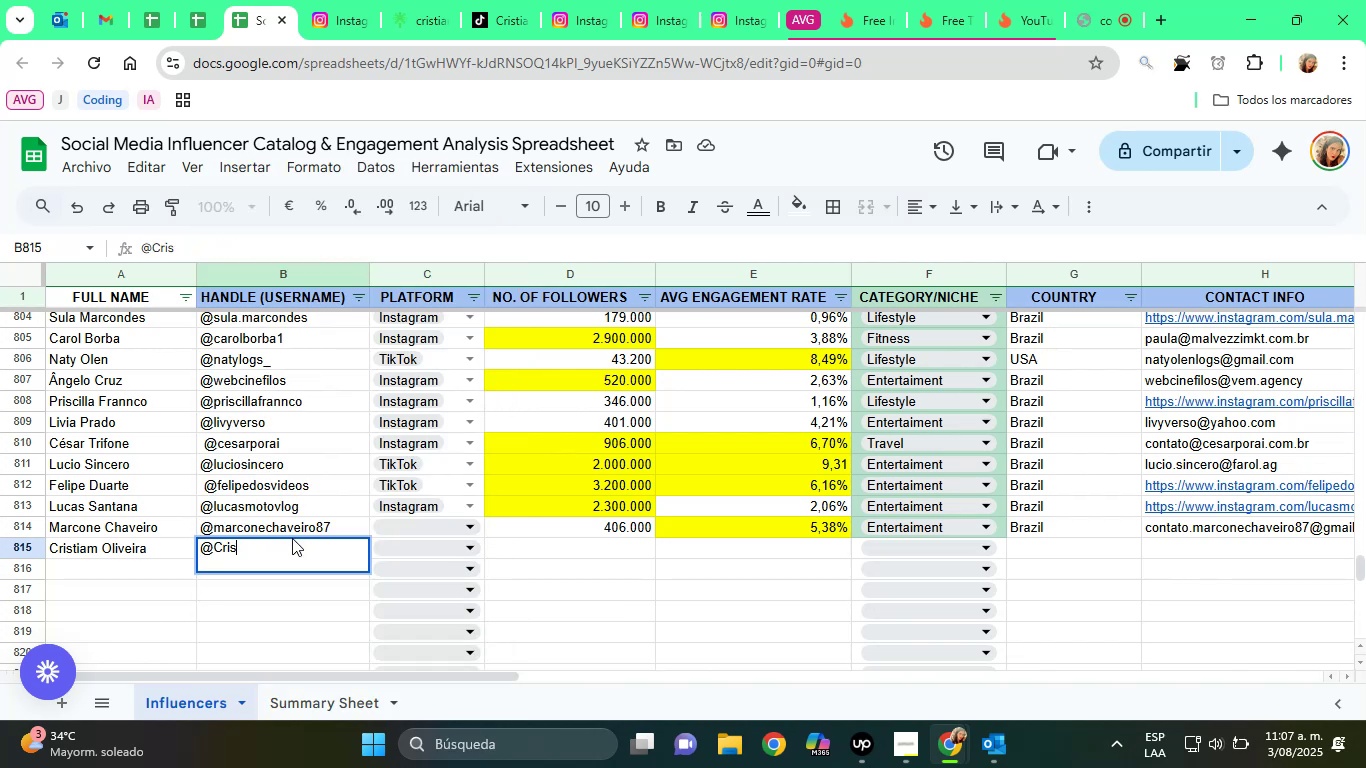 
key(Backspace)
 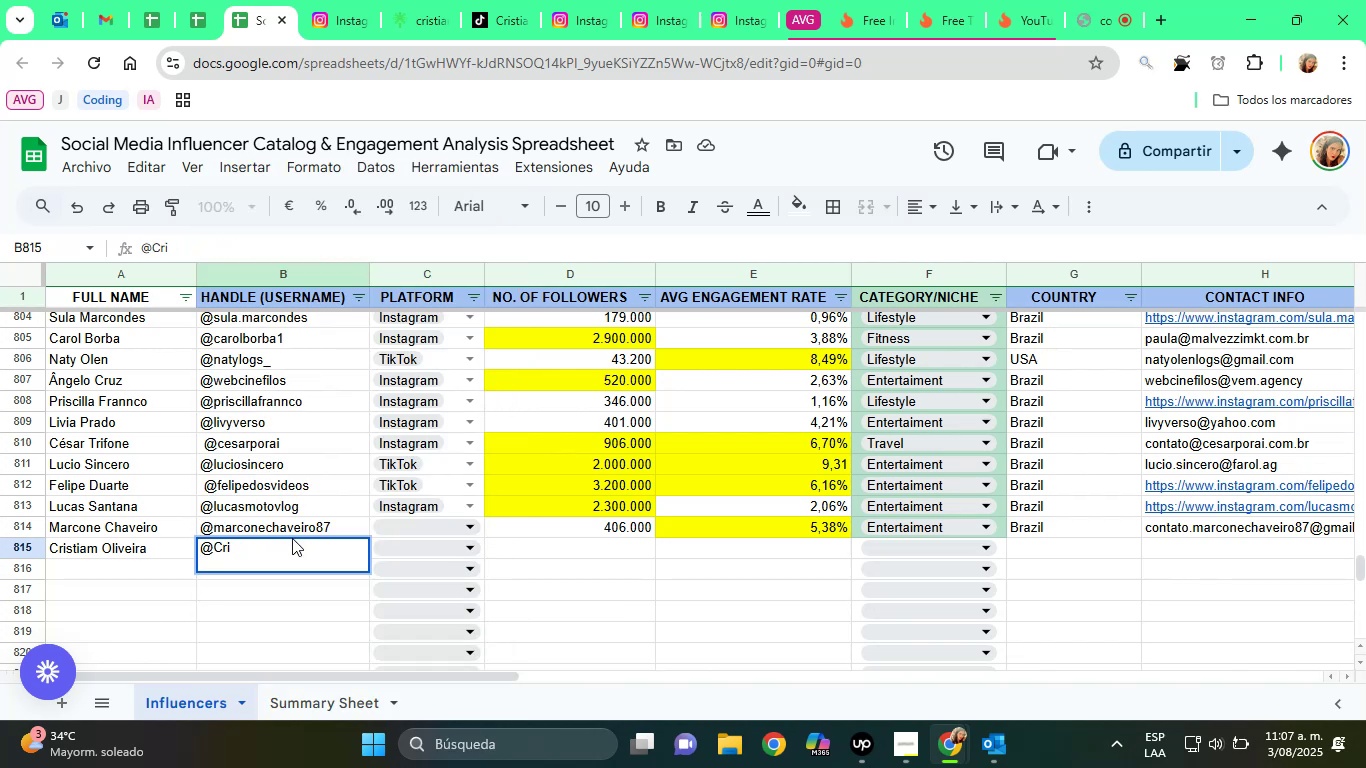 
key(Backspace)
 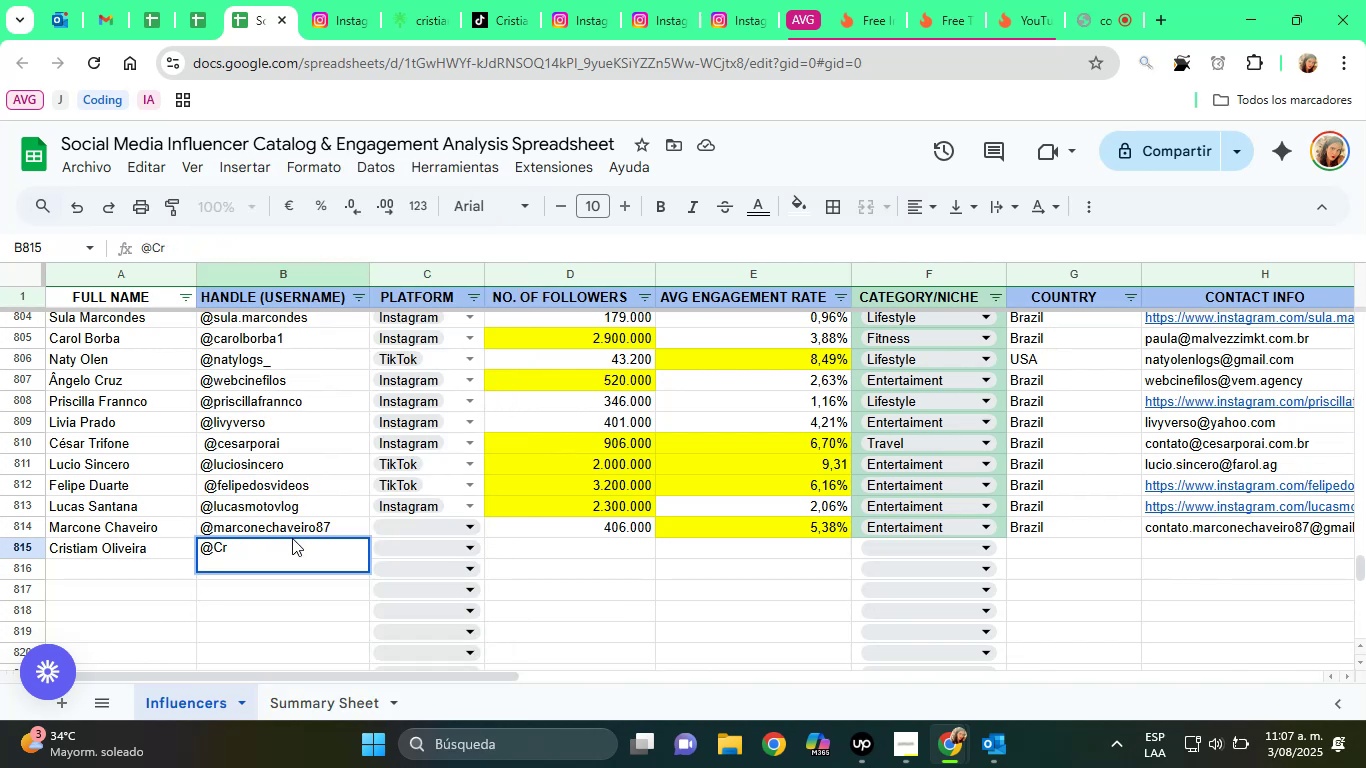 
key(Backspace)
 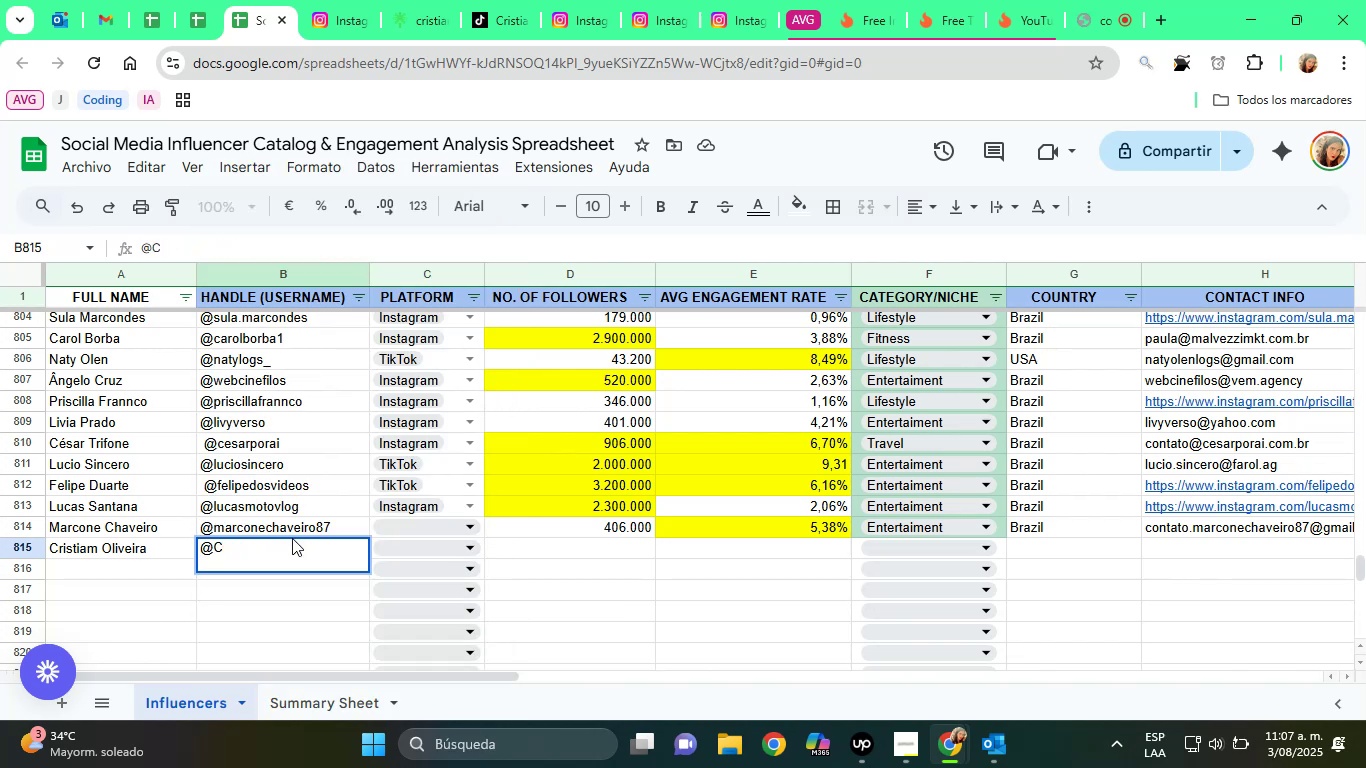 
key(Backspace)
 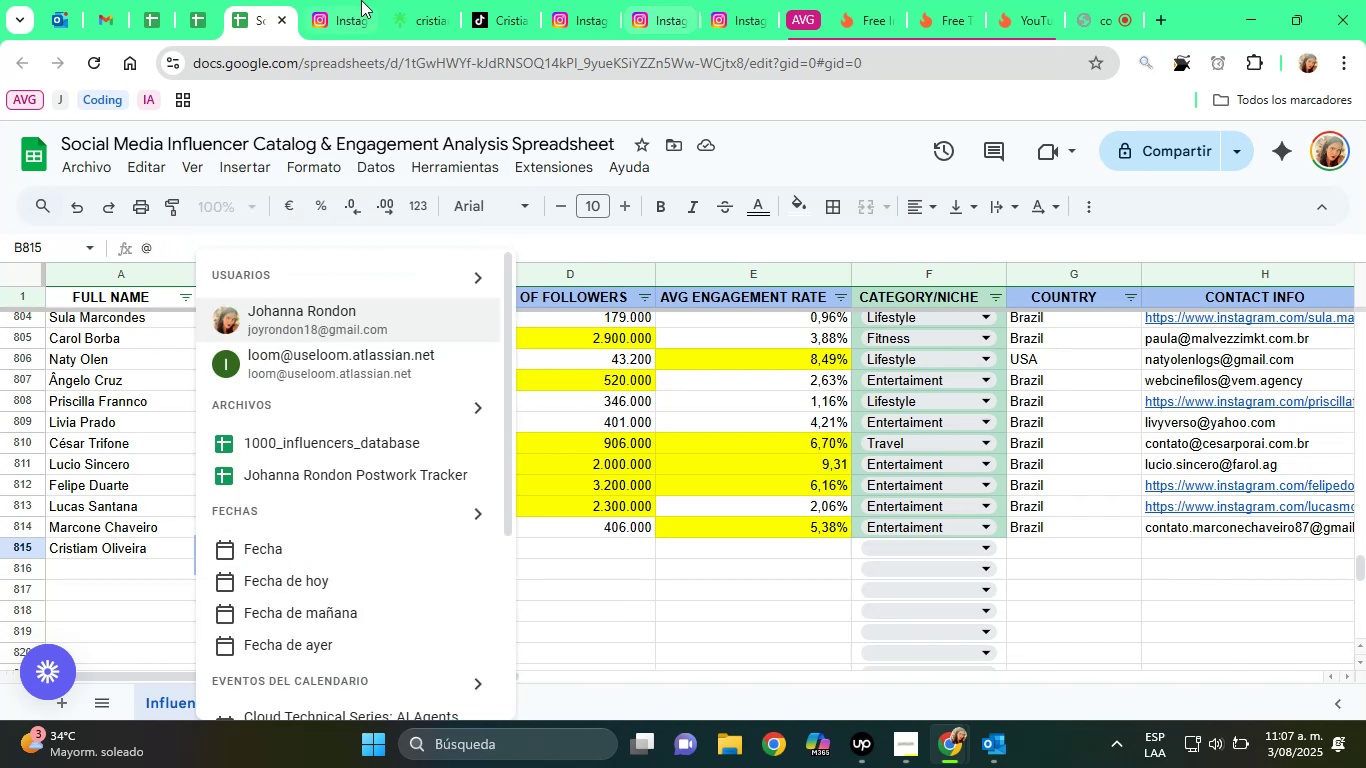 
left_click([361, 0])
 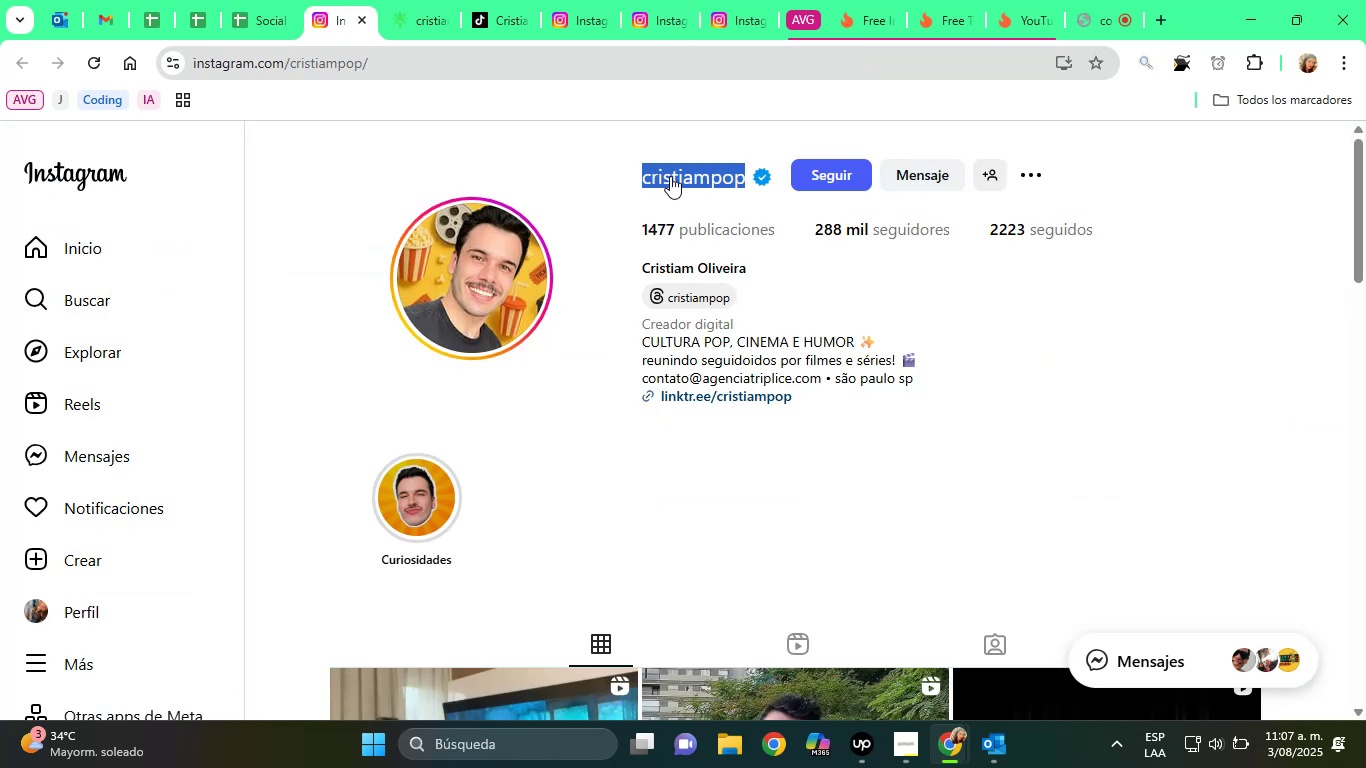 
right_click([670, 176])
 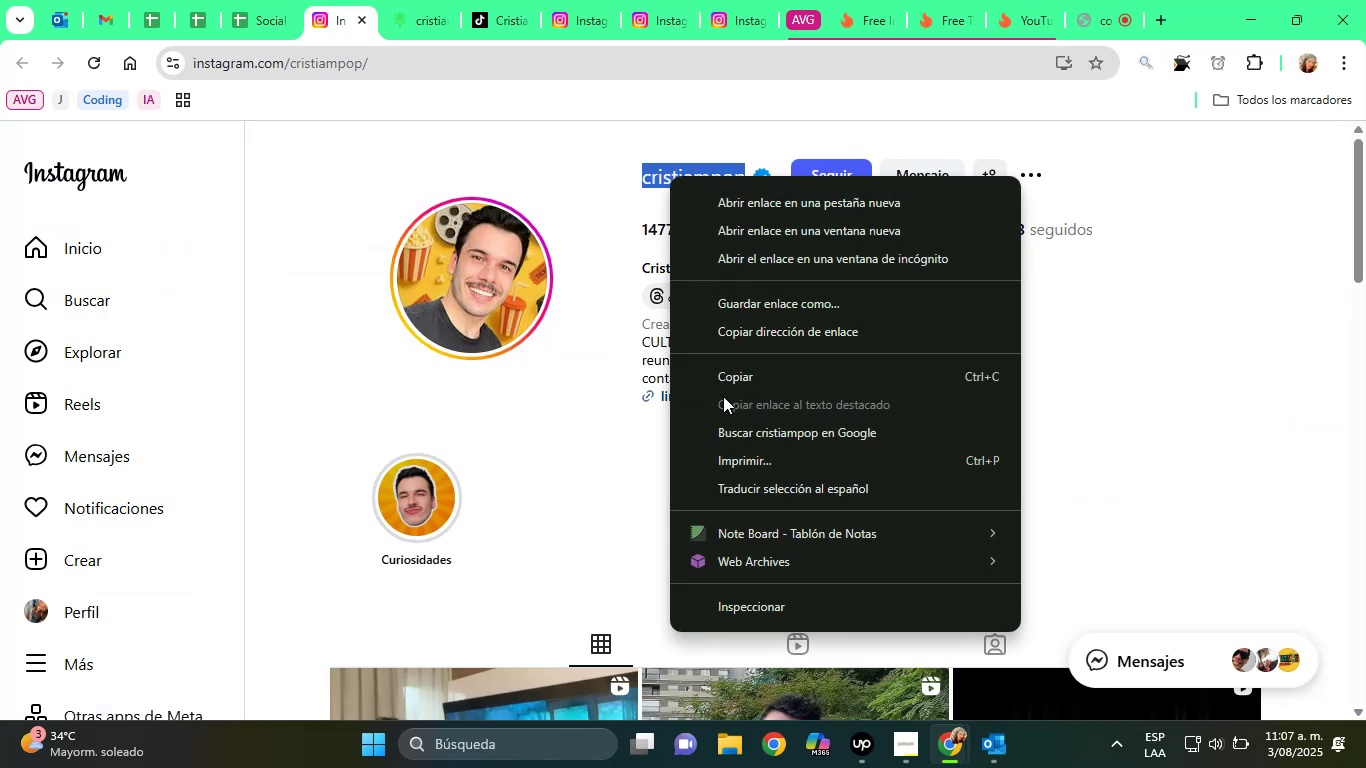 
left_click([721, 382])
 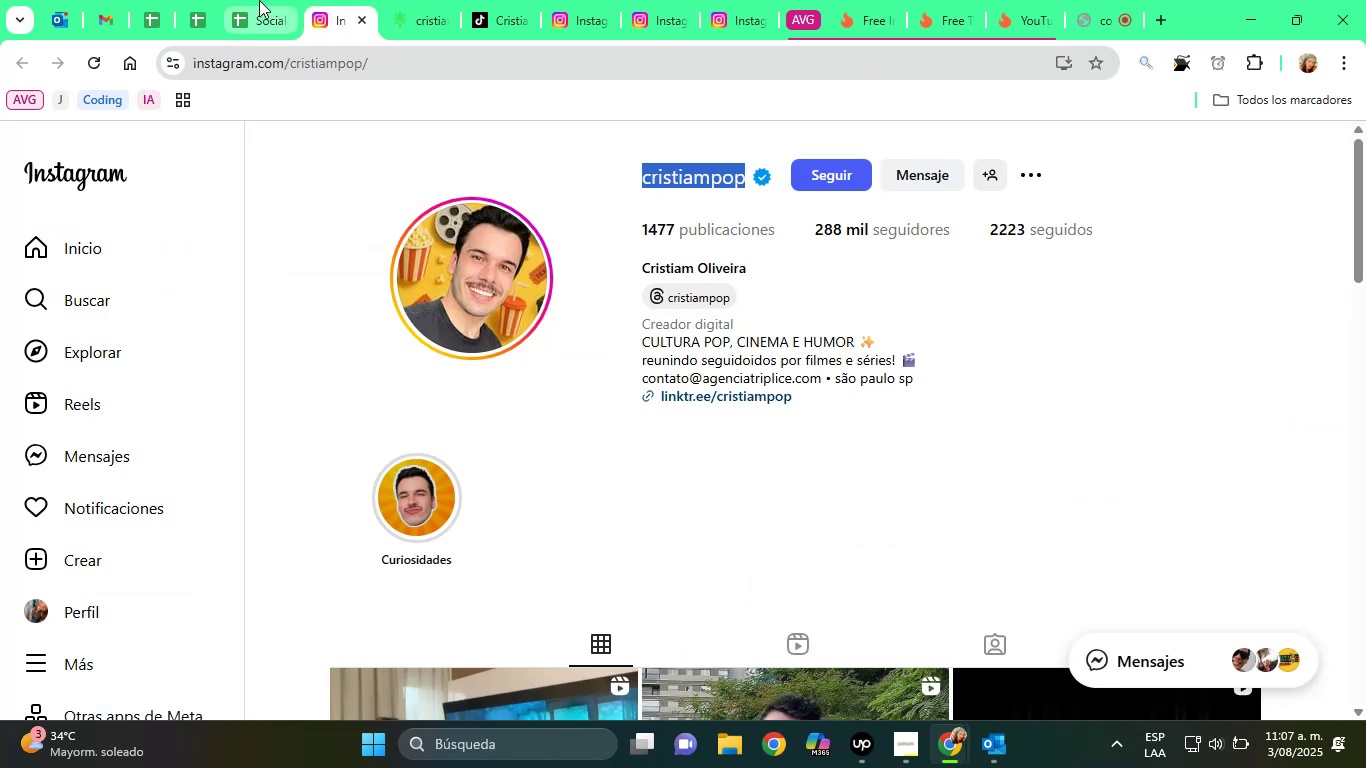 
left_click([237, 0])
 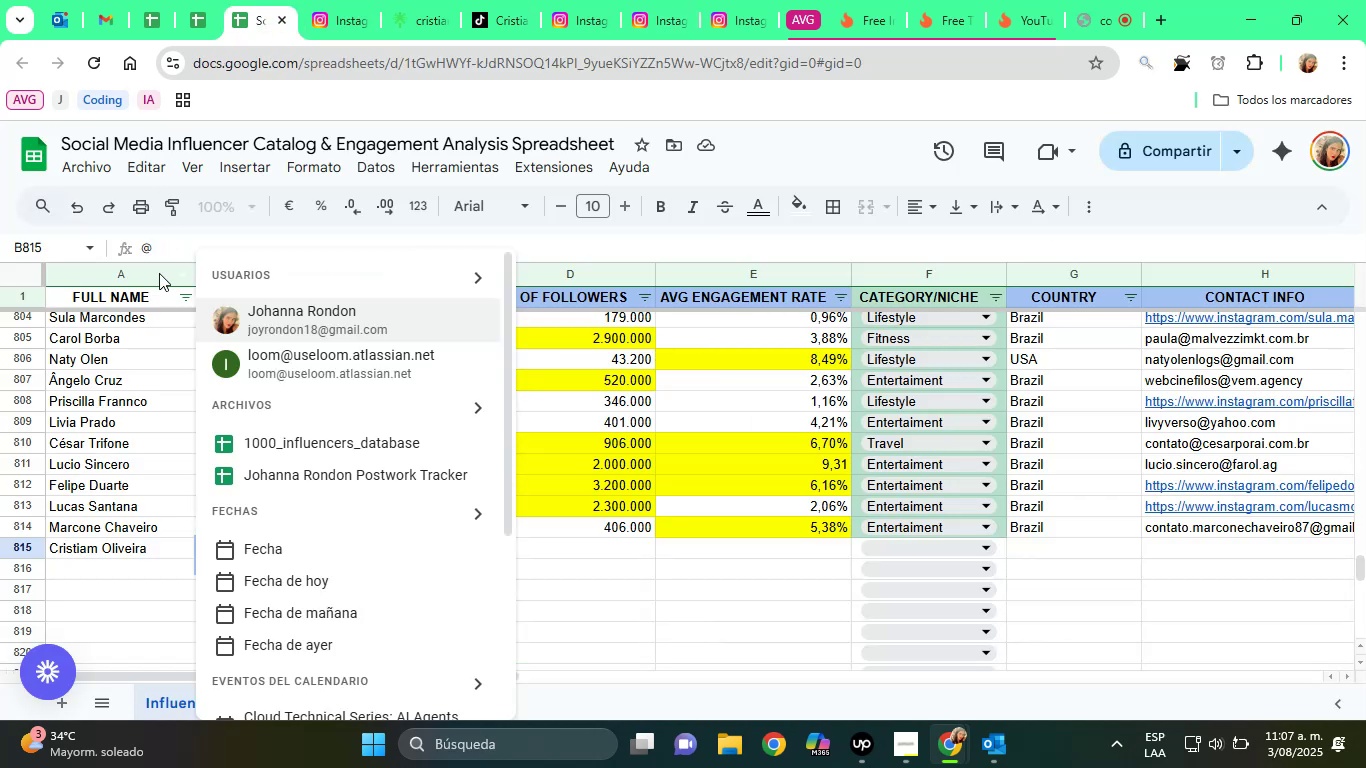 
left_click([163, 238])
 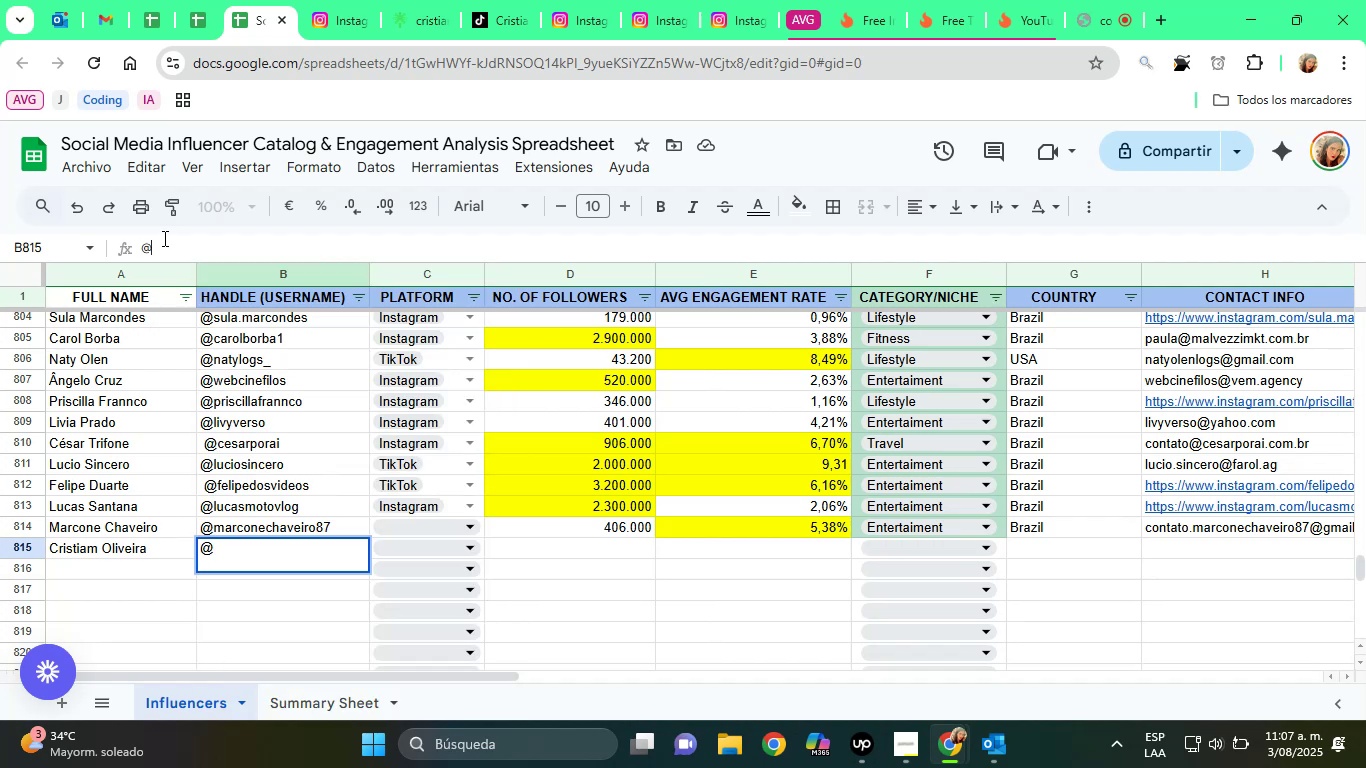 
key(Control+ControlLeft)
 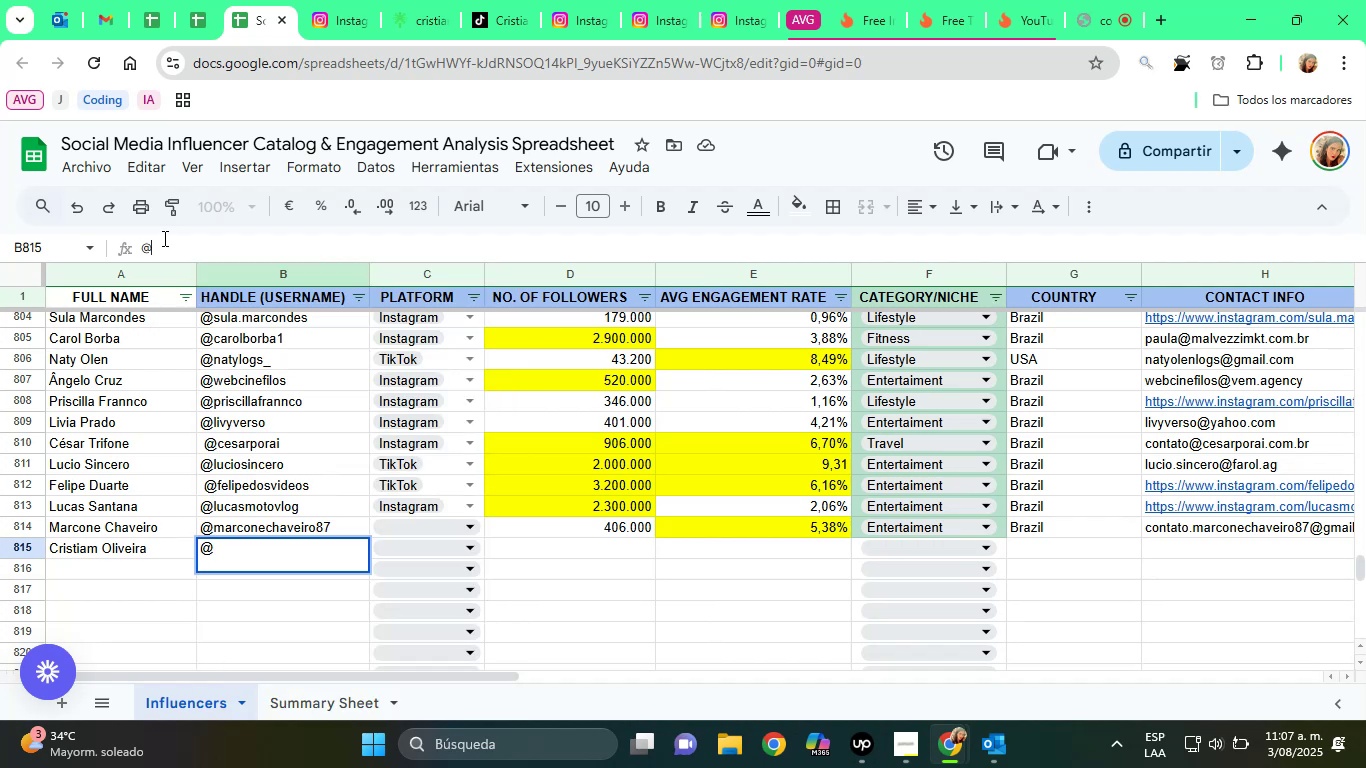 
key(Control+V)
 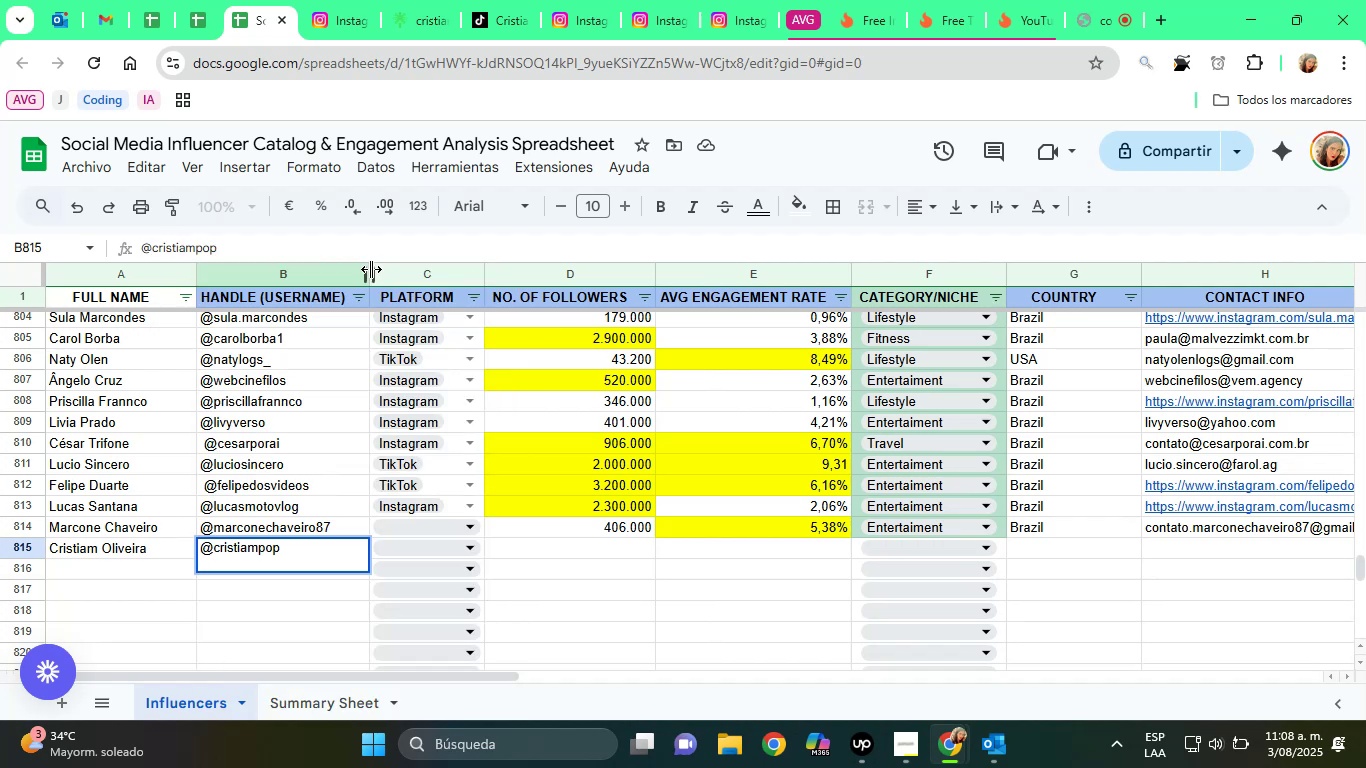 
left_click([346, 256])
 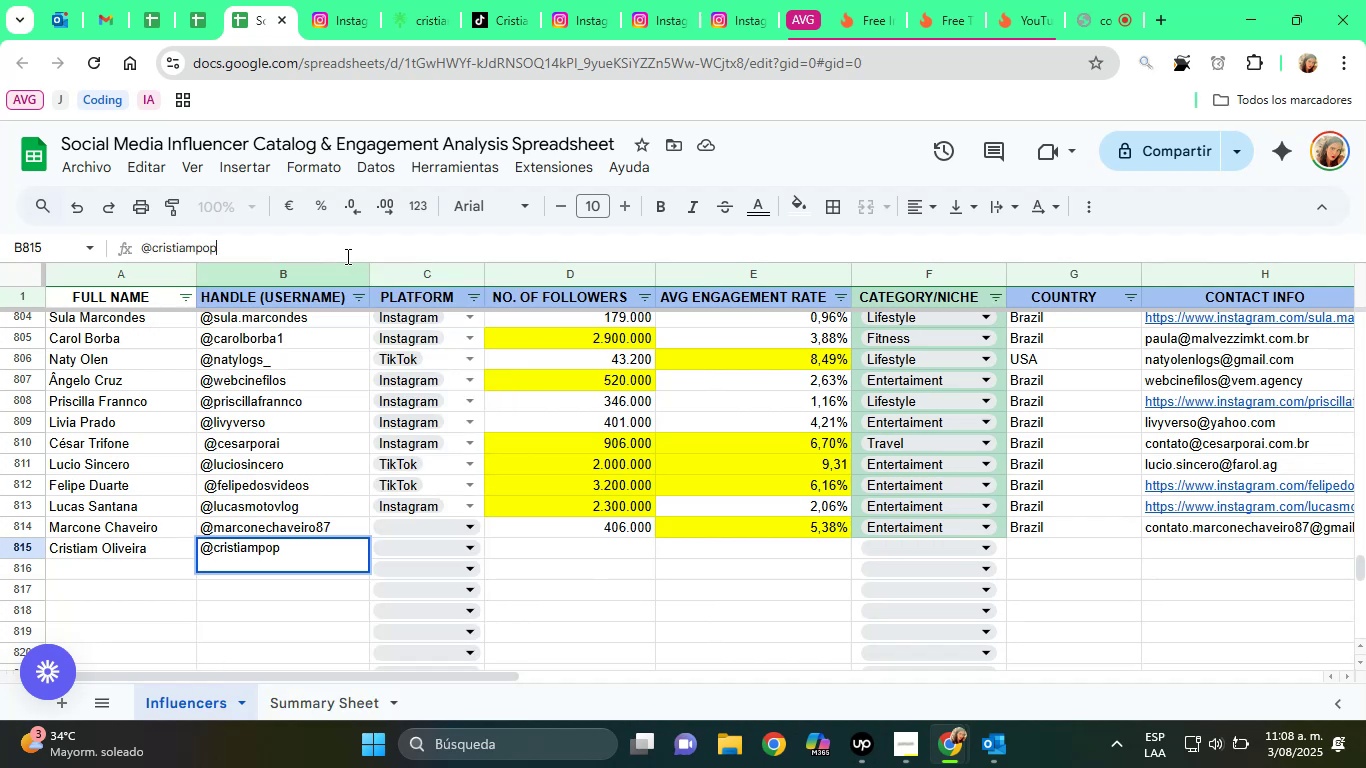 
key(Delete)
 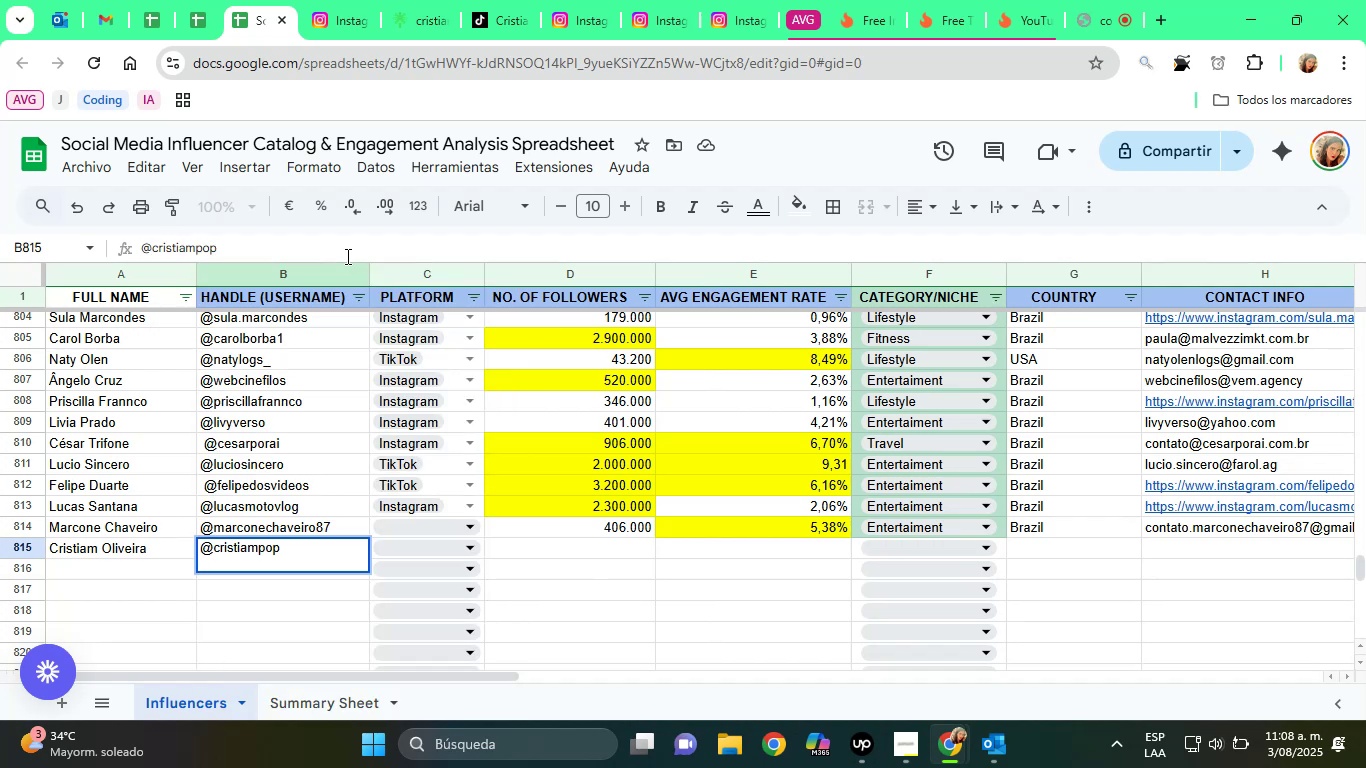 
key(Enter)
 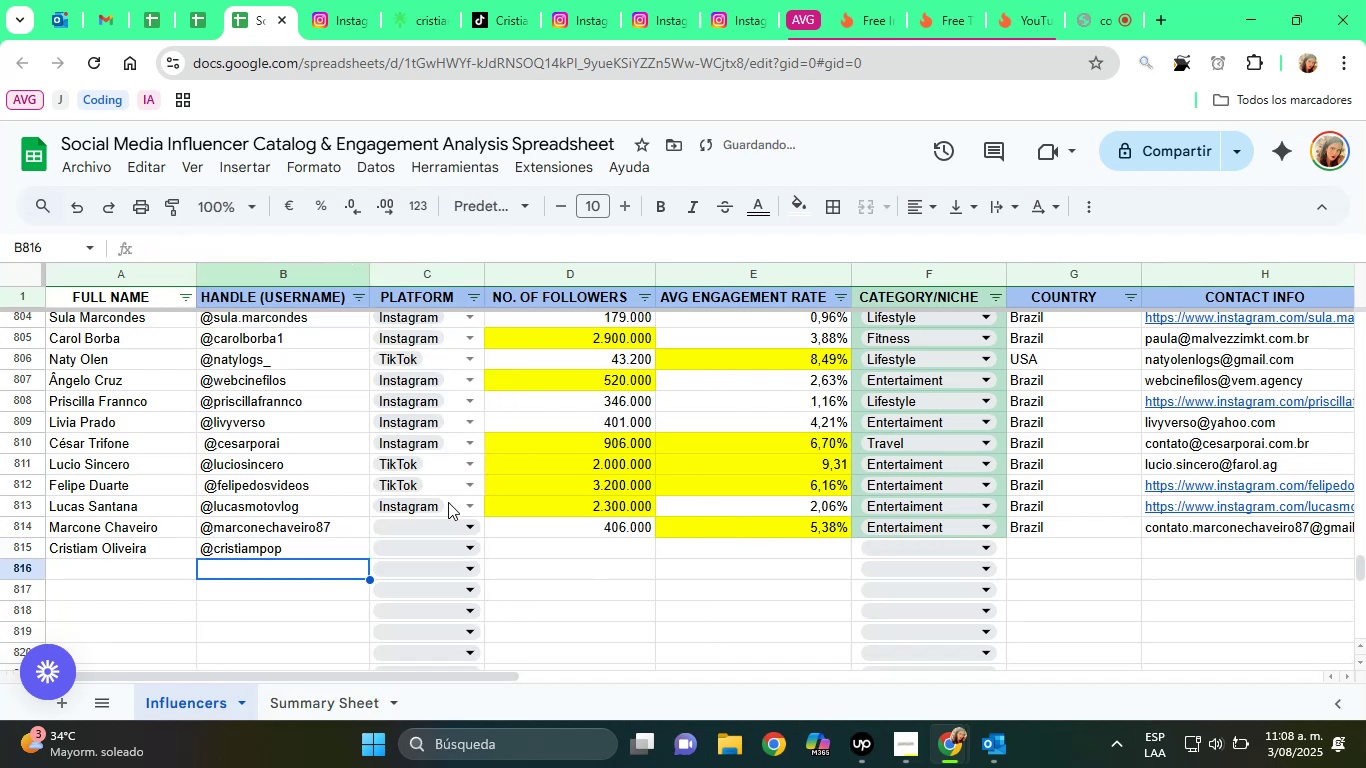 
left_click([449, 523])
 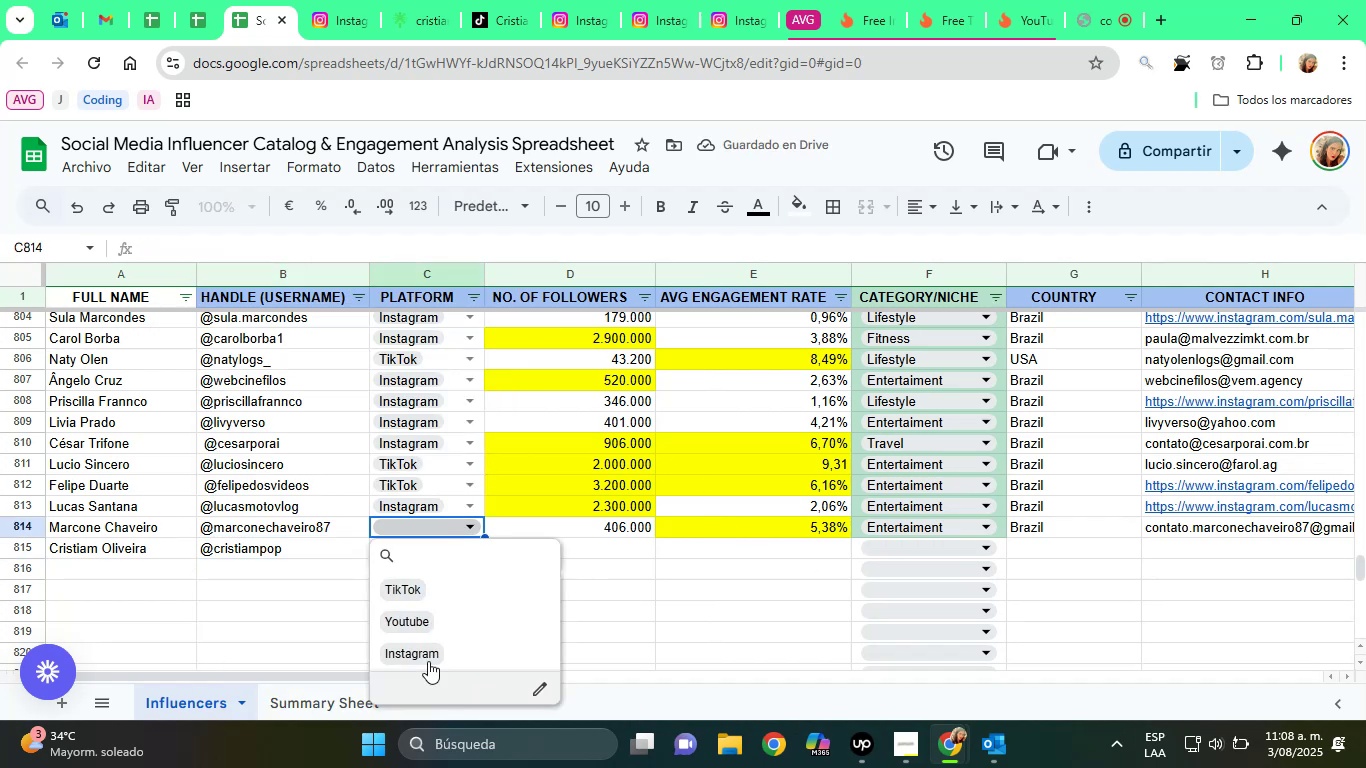 
left_click([421, 649])
 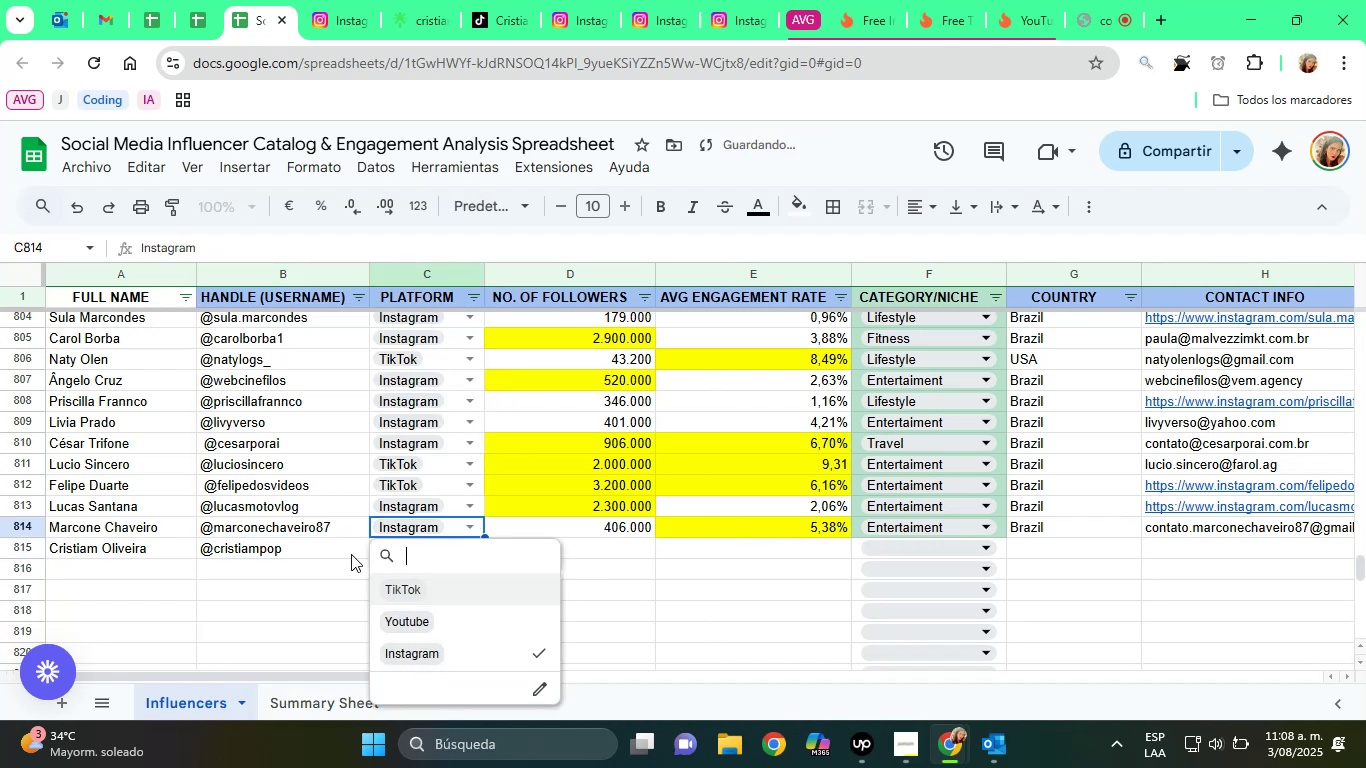 
left_click([342, 553])
 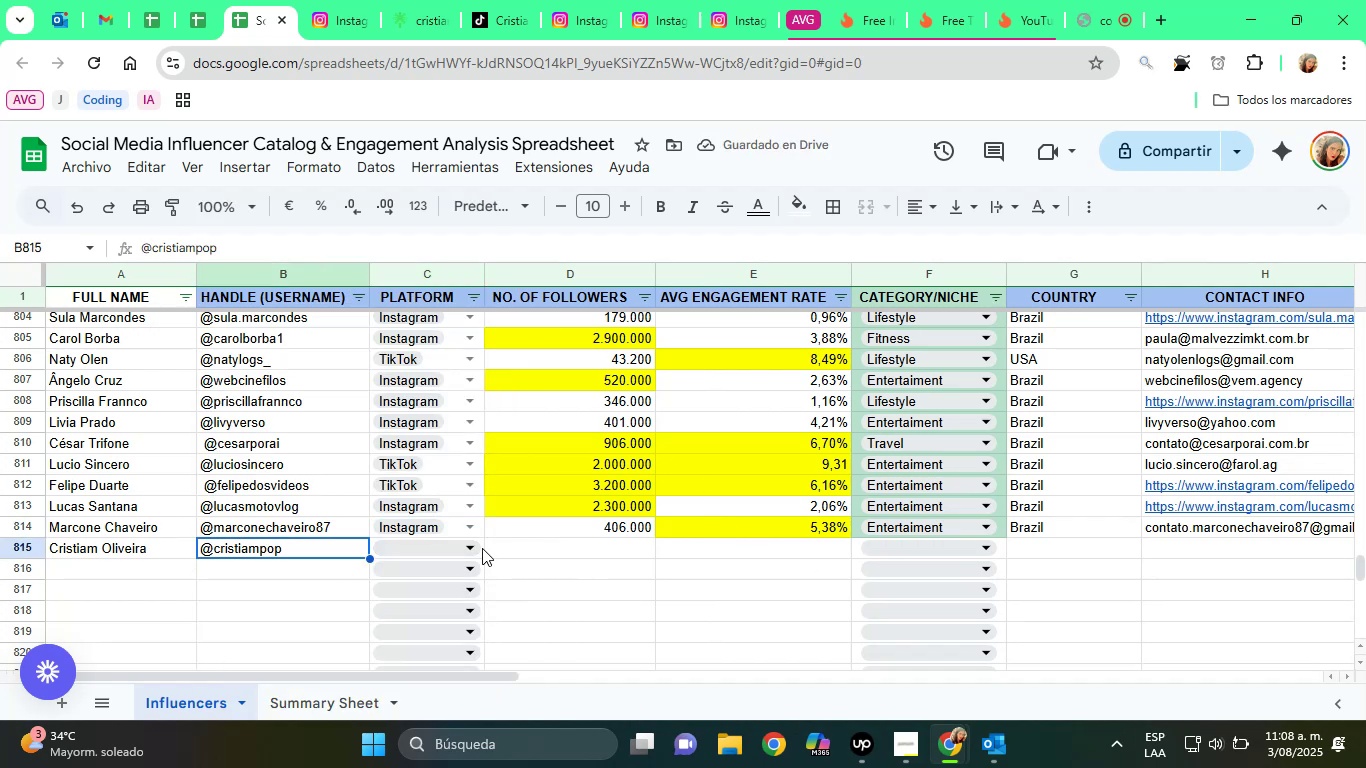 
left_click([469, 546])
 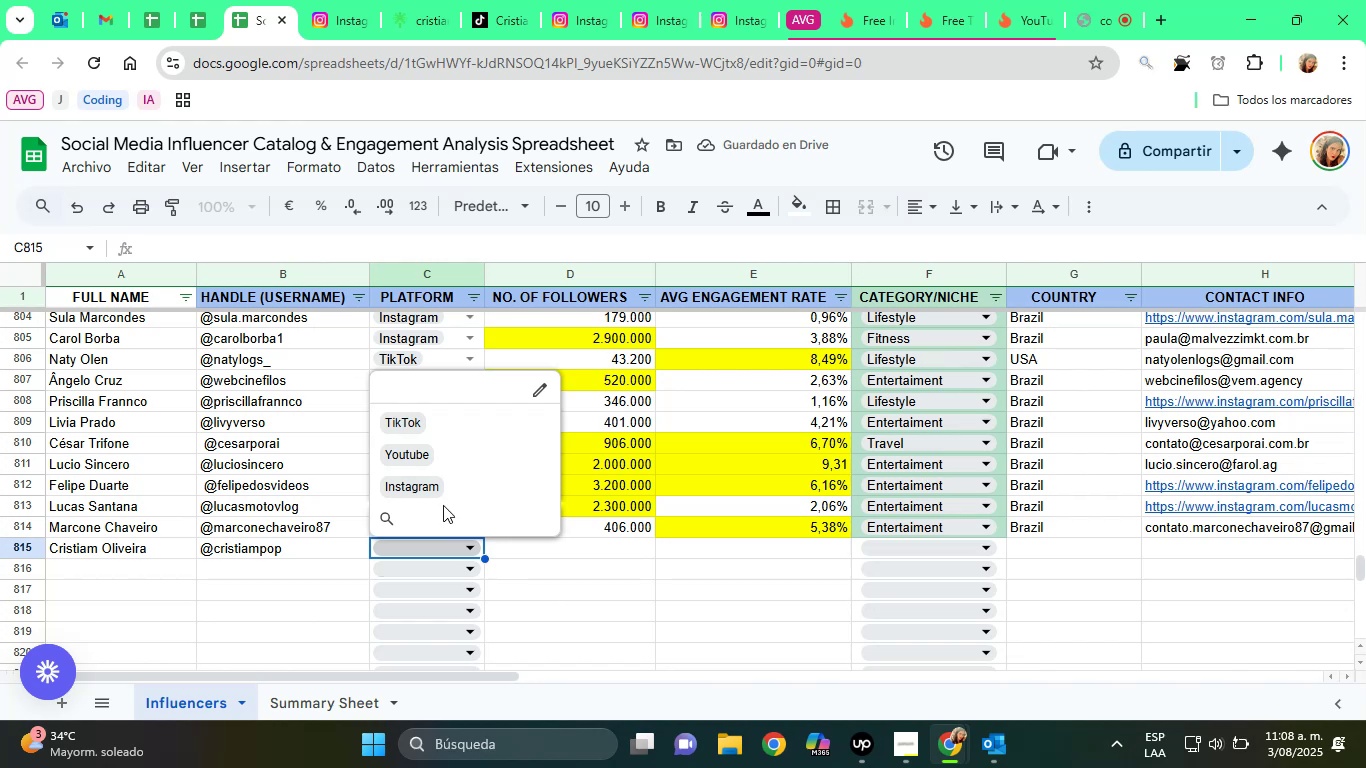 
left_click([425, 493])
 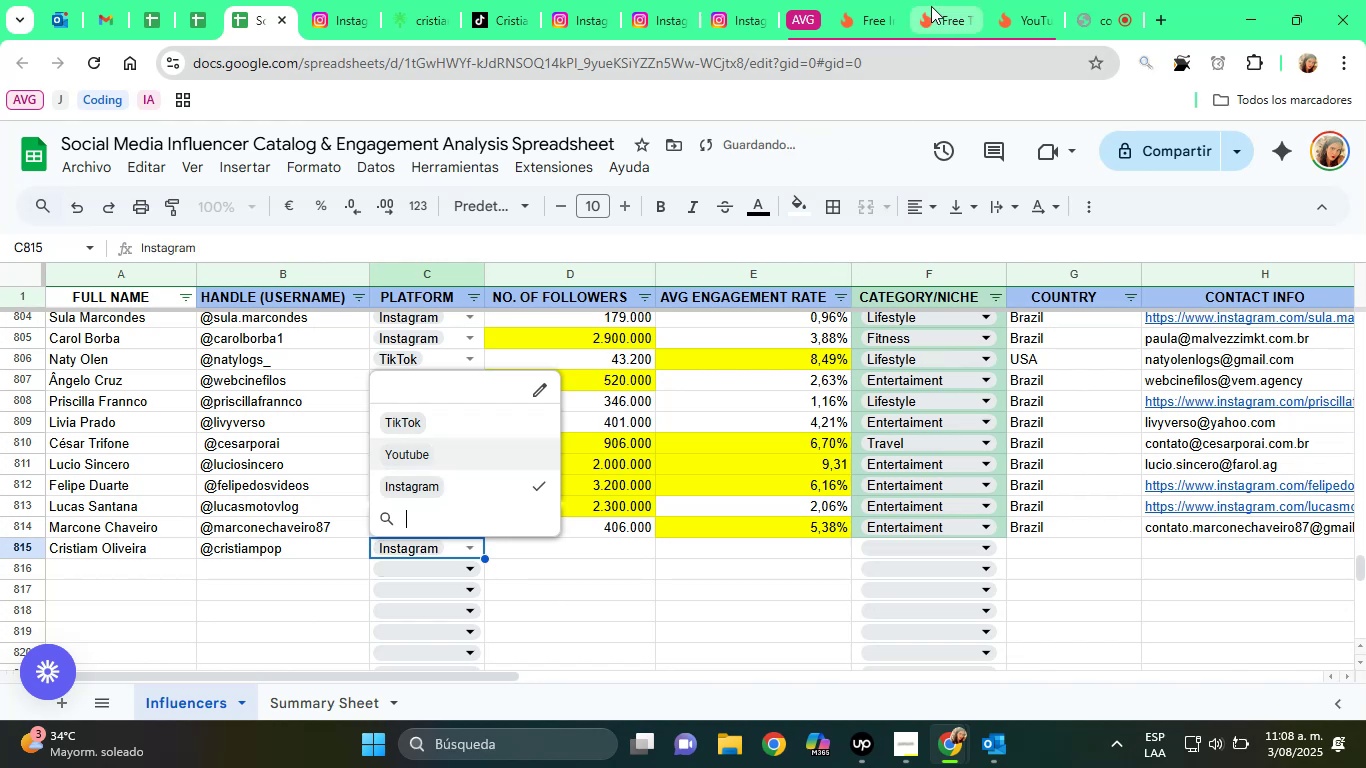 
left_click([883, 0])
 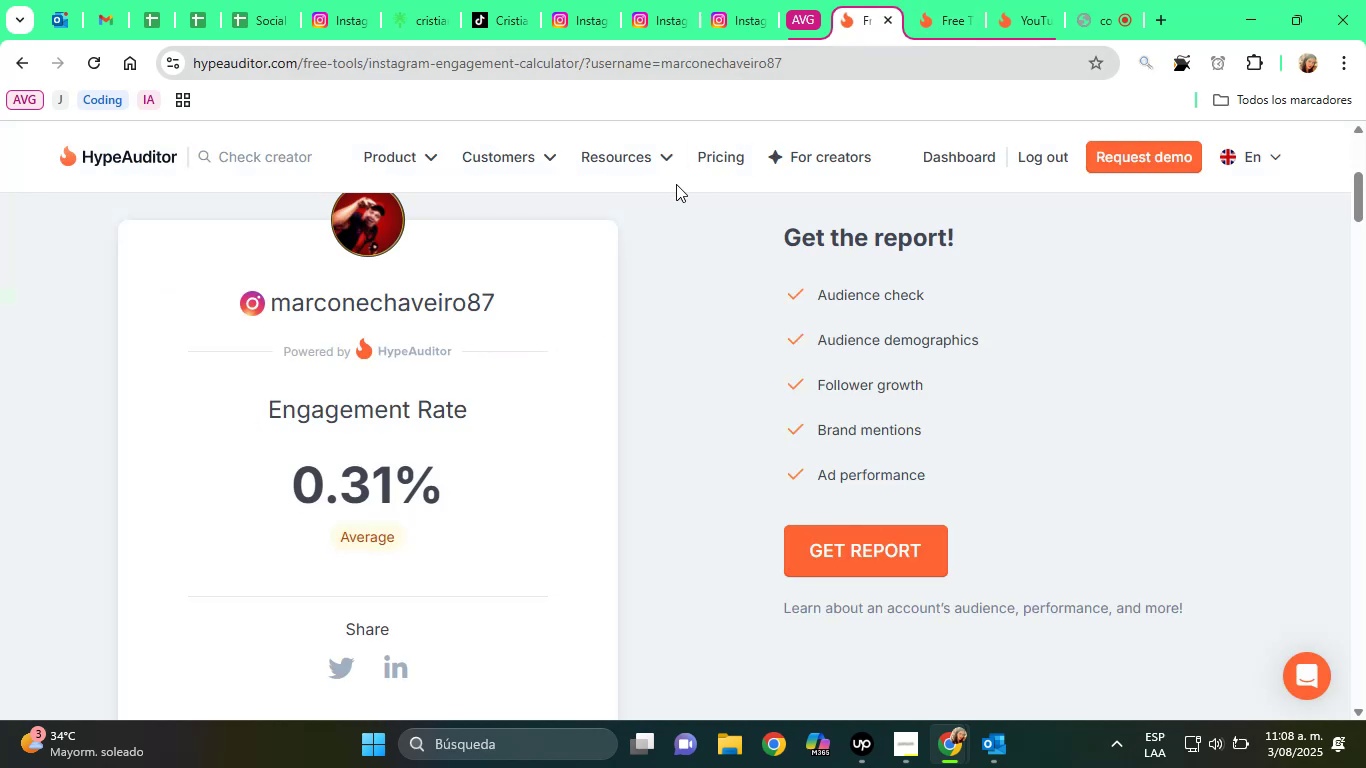 
scroll: coordinate [528, 285], scroll_direction: up, amount: 3.0
 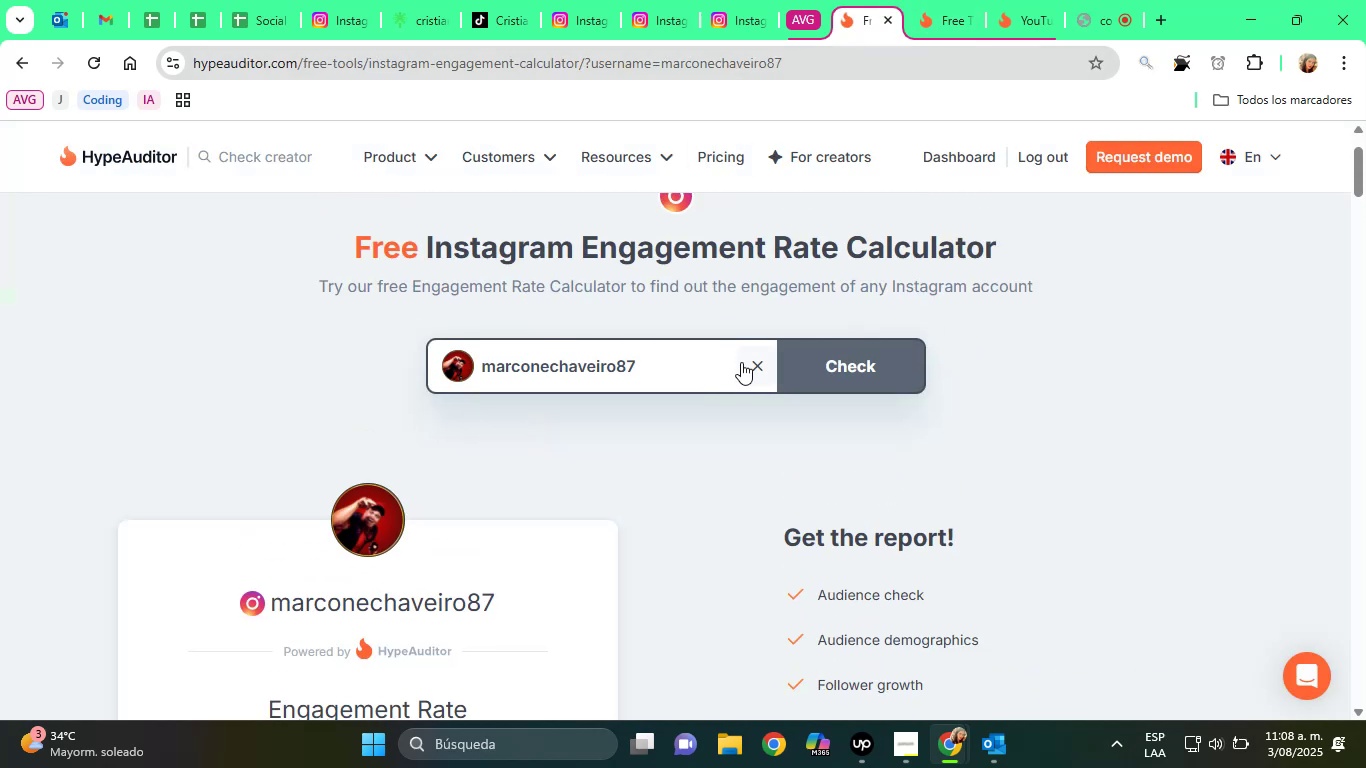 
left_click([755, 365])
 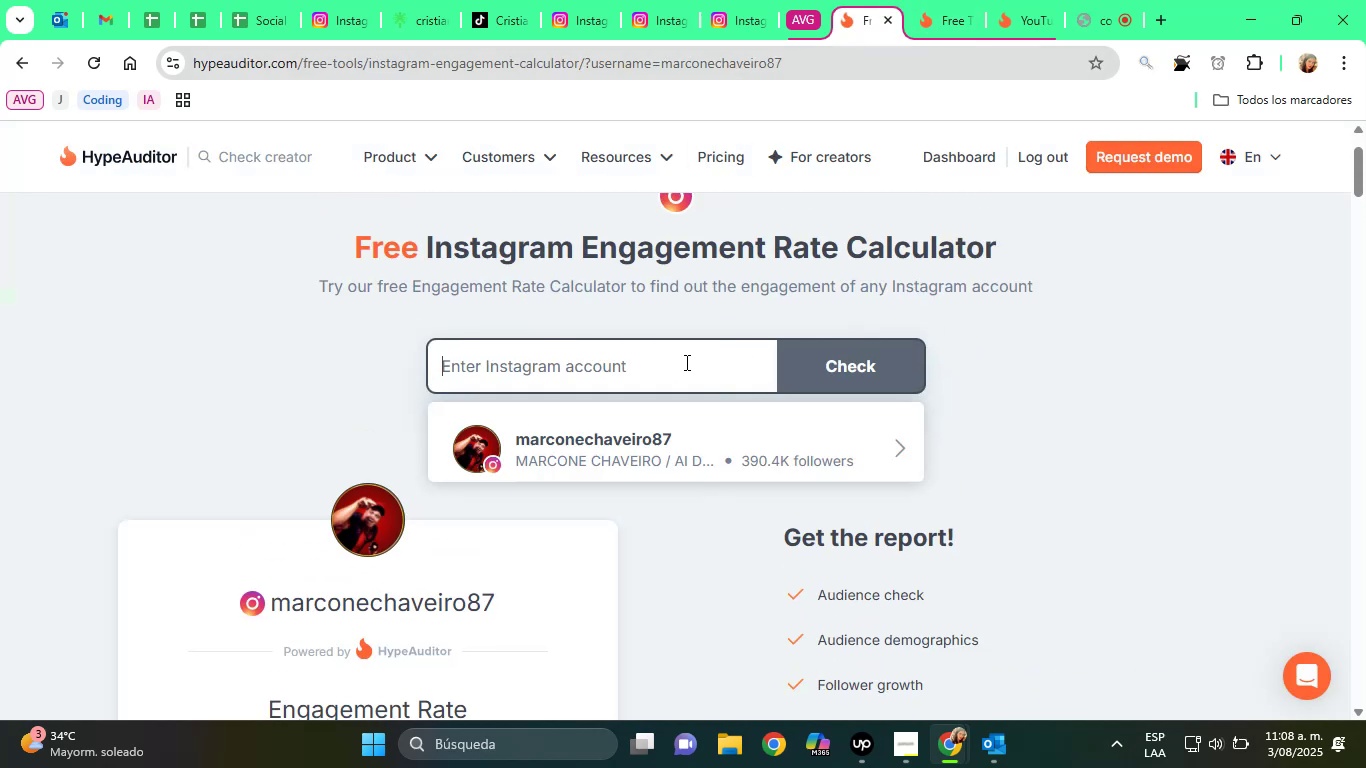 
key(Control+ControlLeft)
 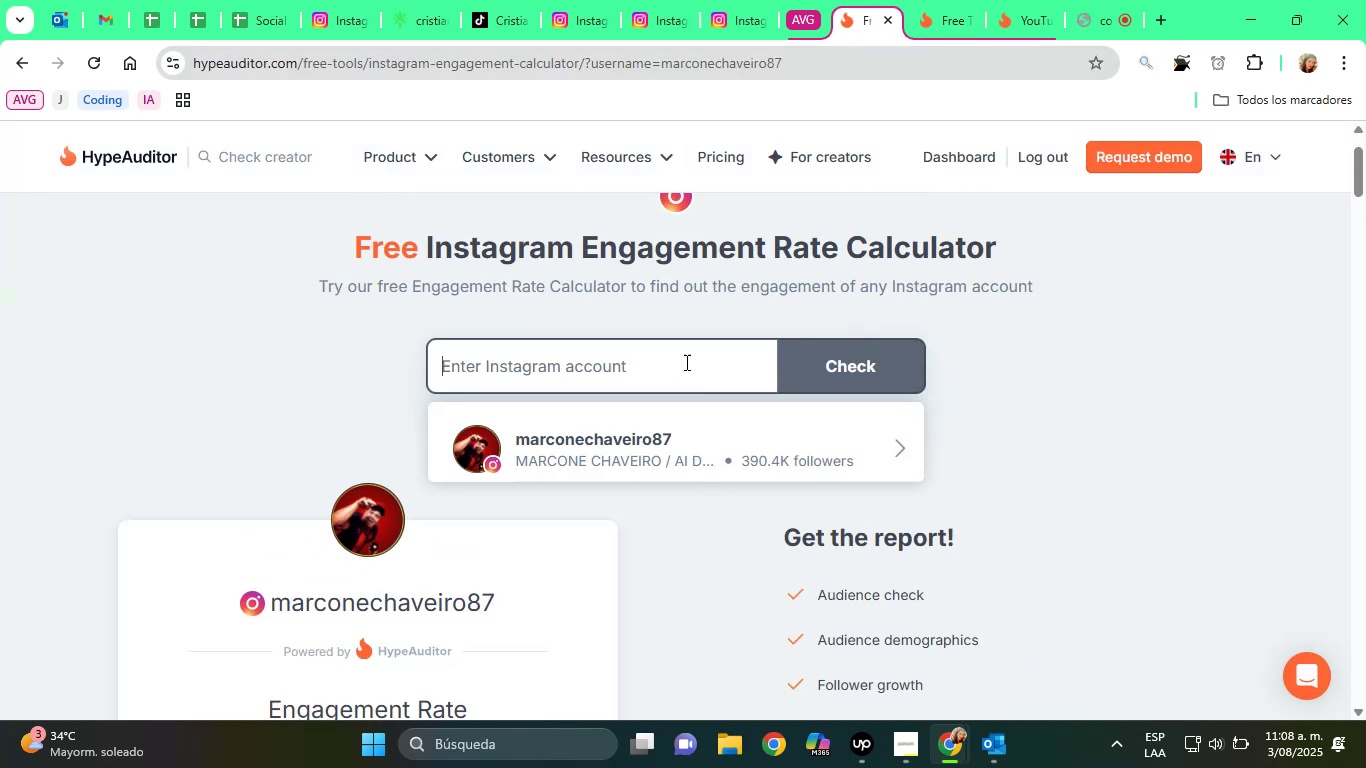 
double_click([685, 362])
 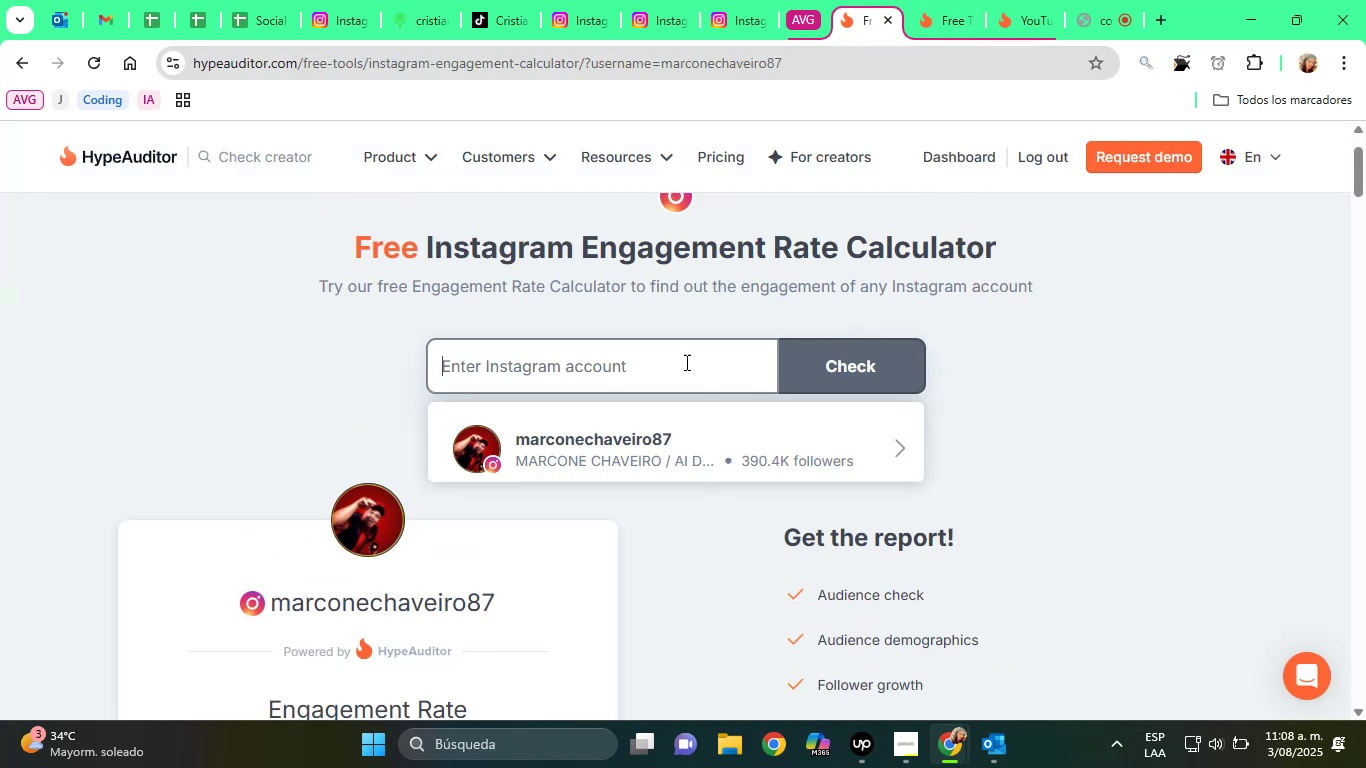 
key(Control+V)
 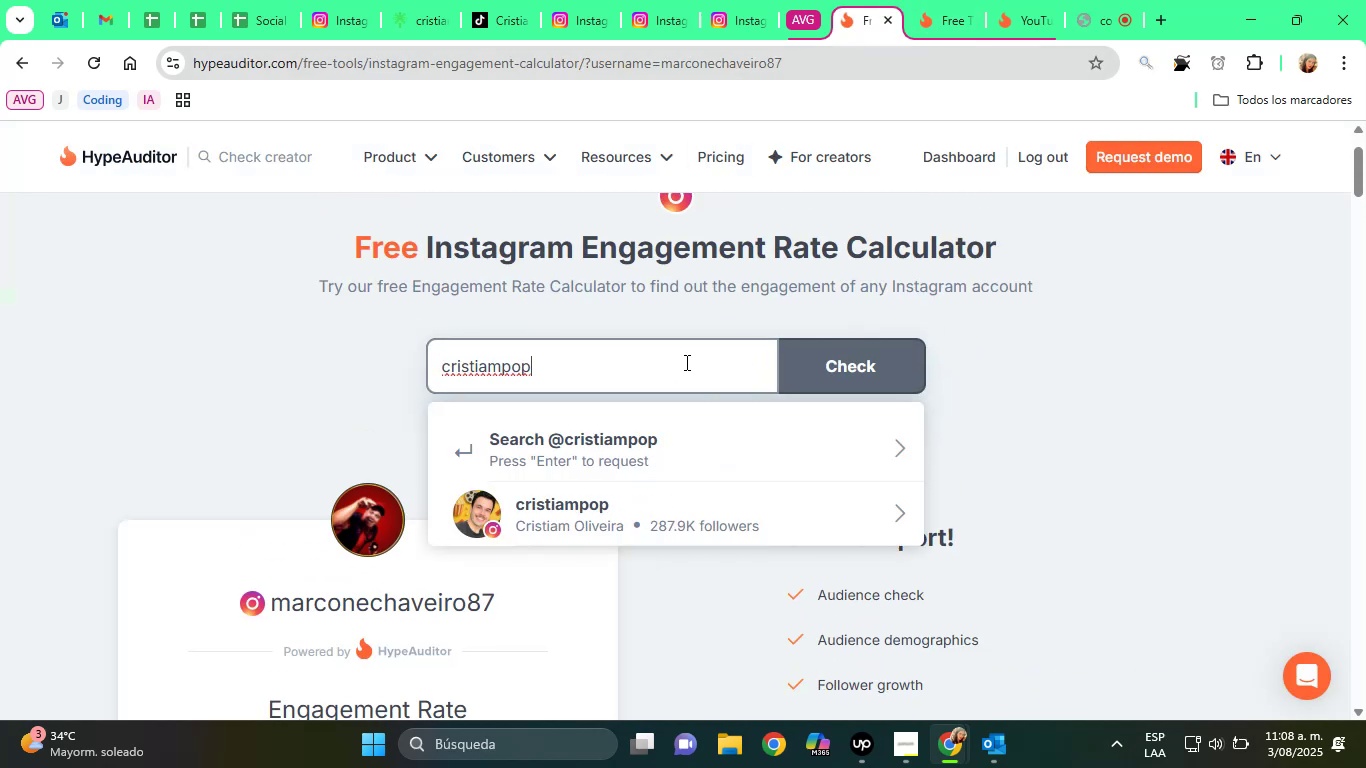 
wait(5.94)
 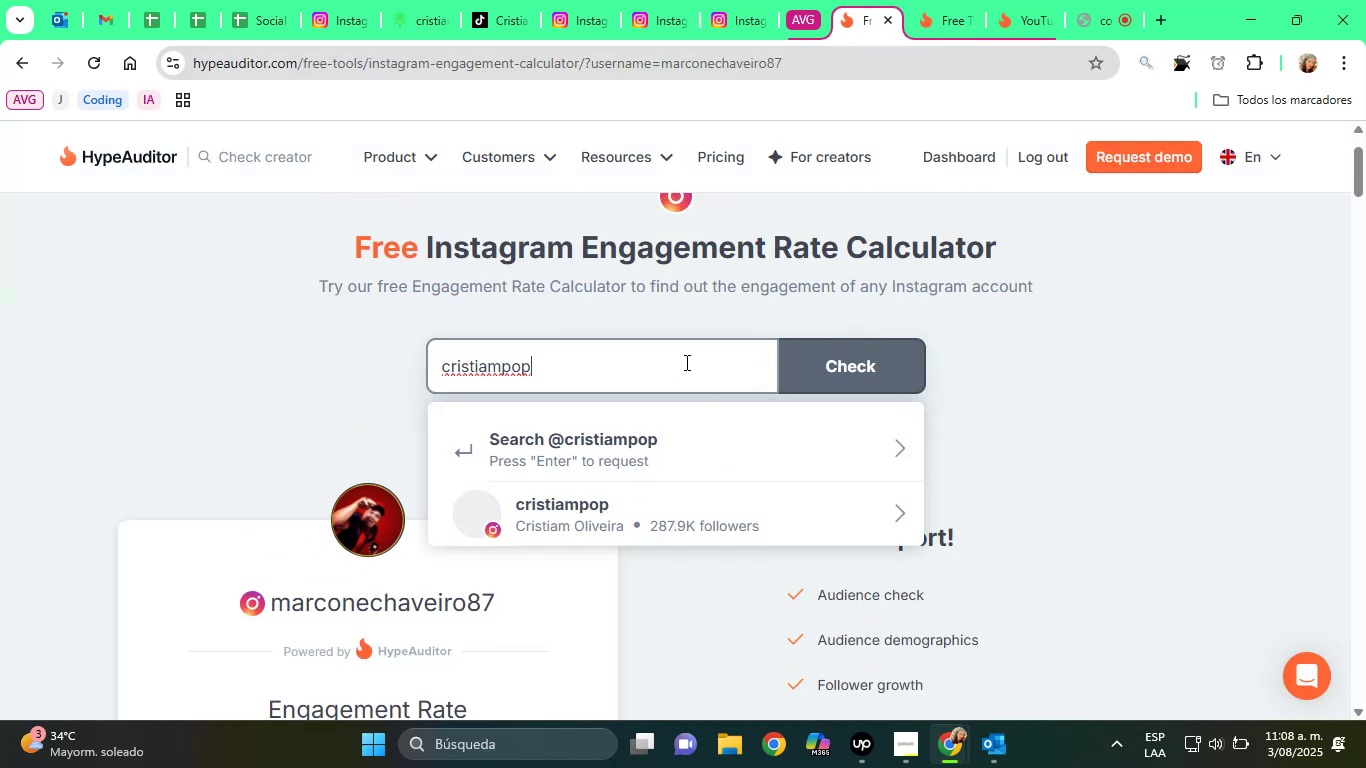 
left_click([644, 526])
 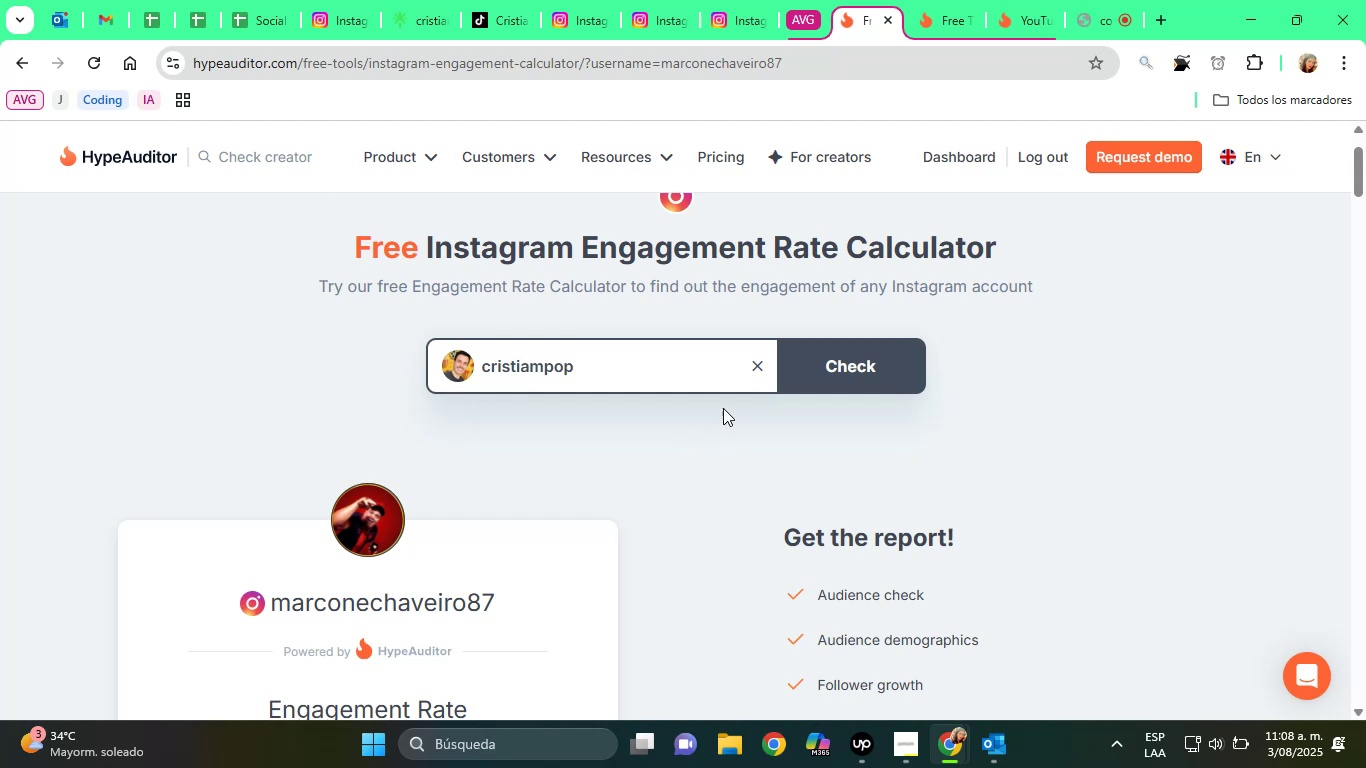 
left_click([833, 380])
 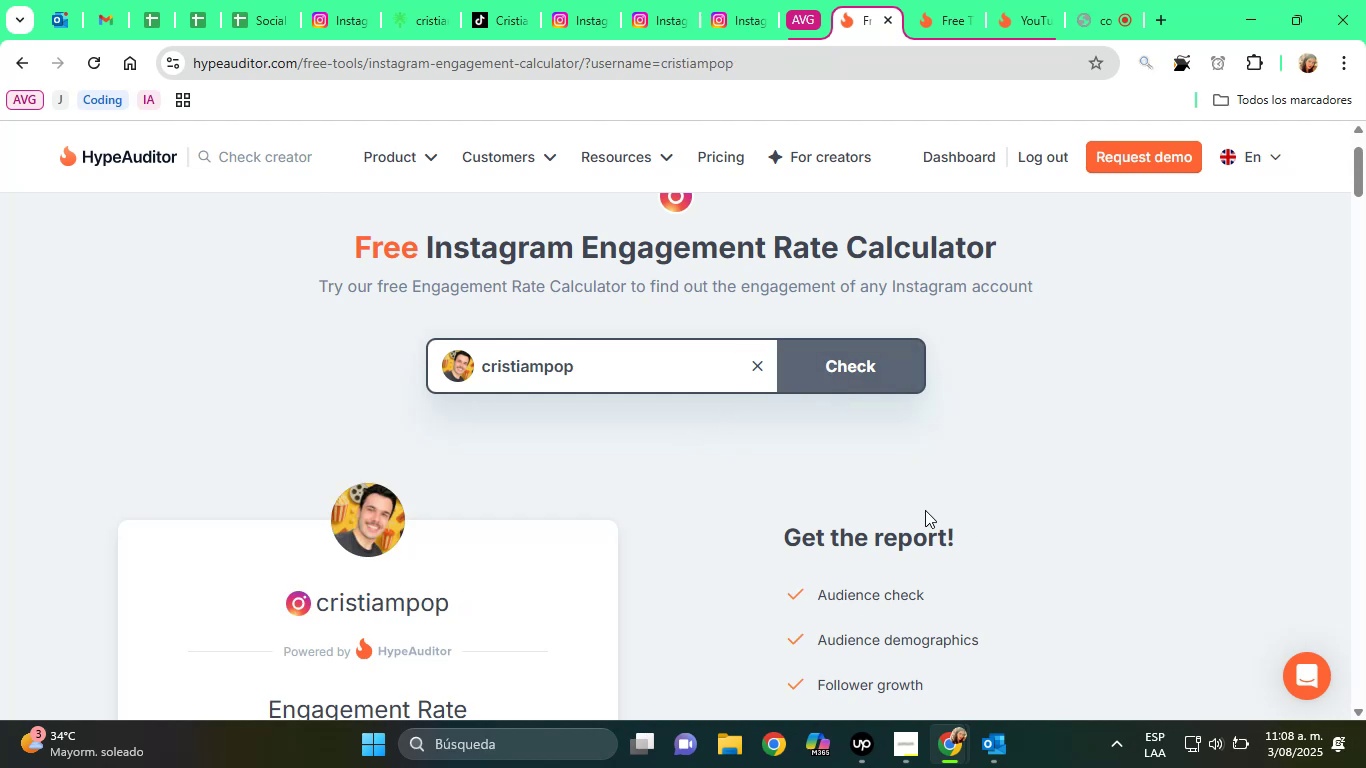 
scroll: coordinate [850, 461], scroll_direction: down, amount: 2.0
 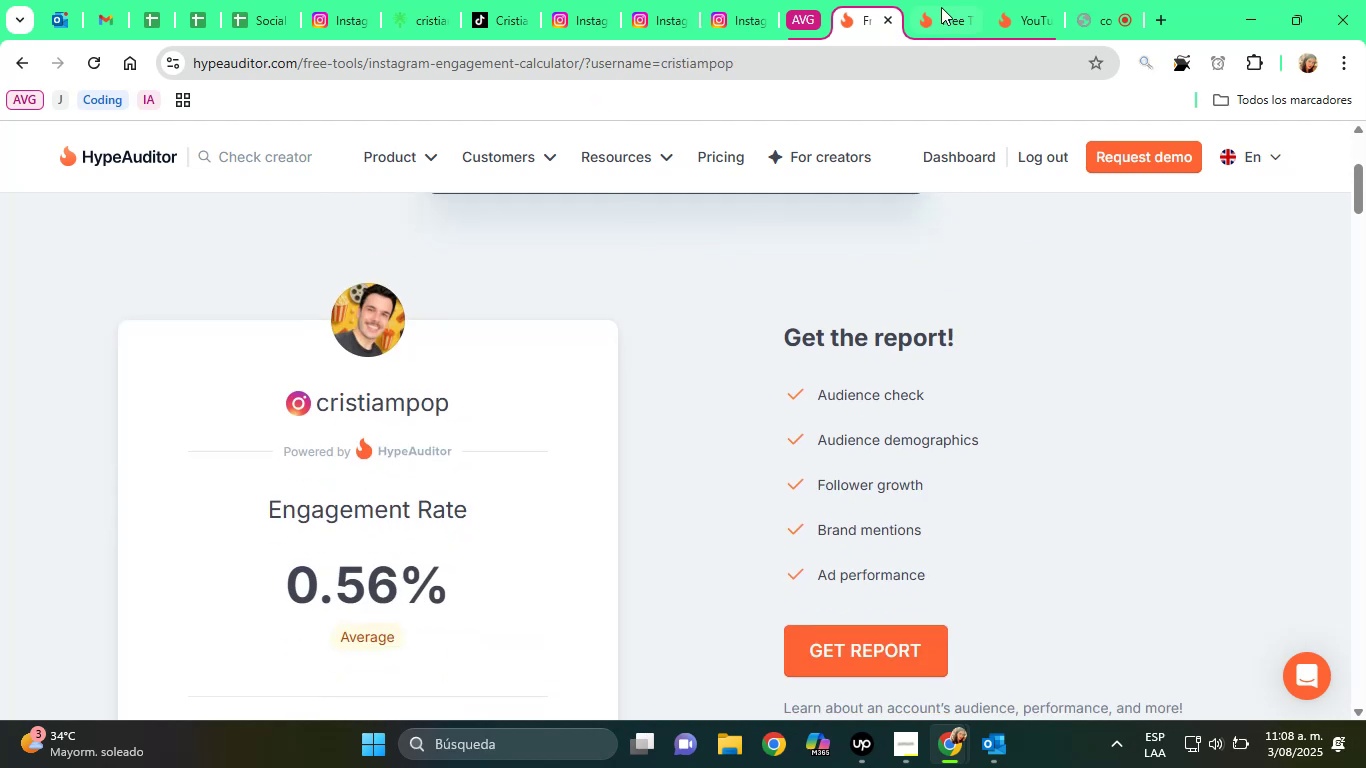 
left_click([985, 0])
 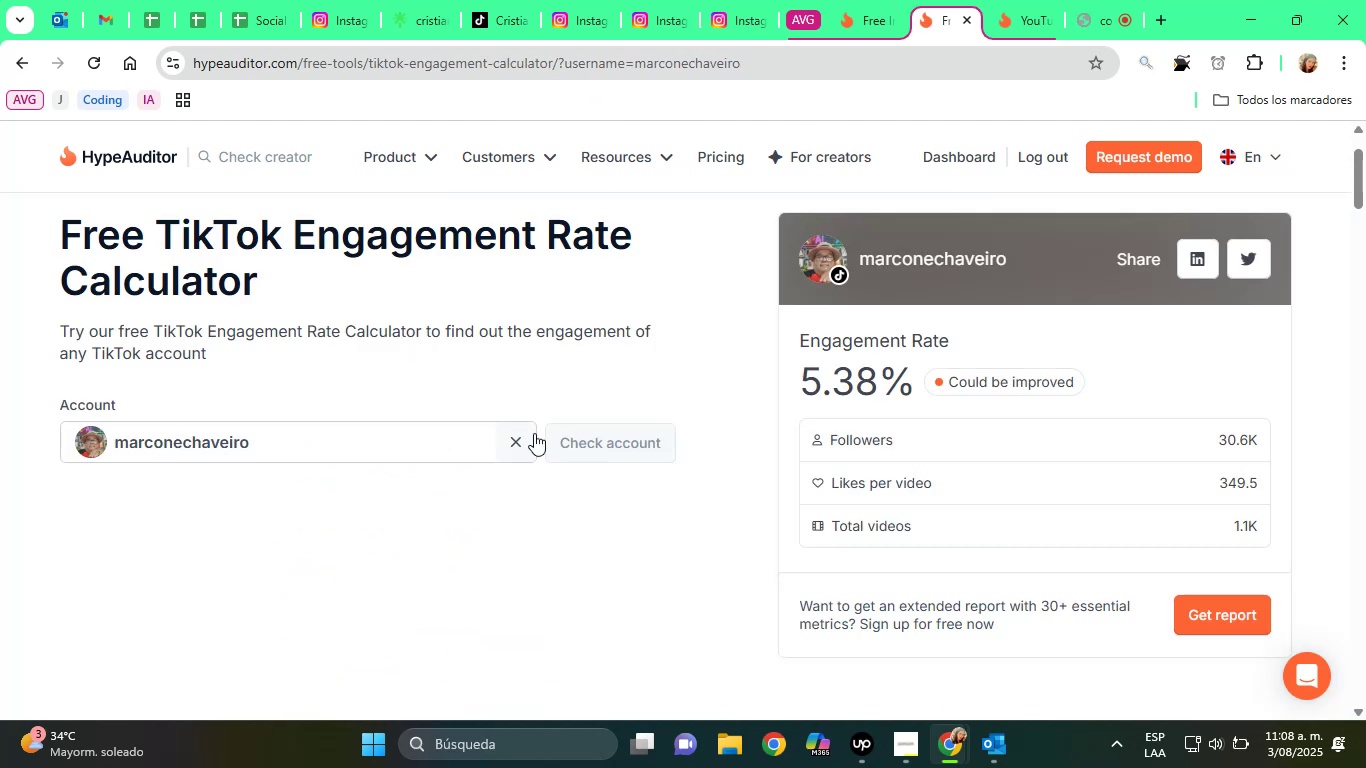 
left_click([527, 438])
 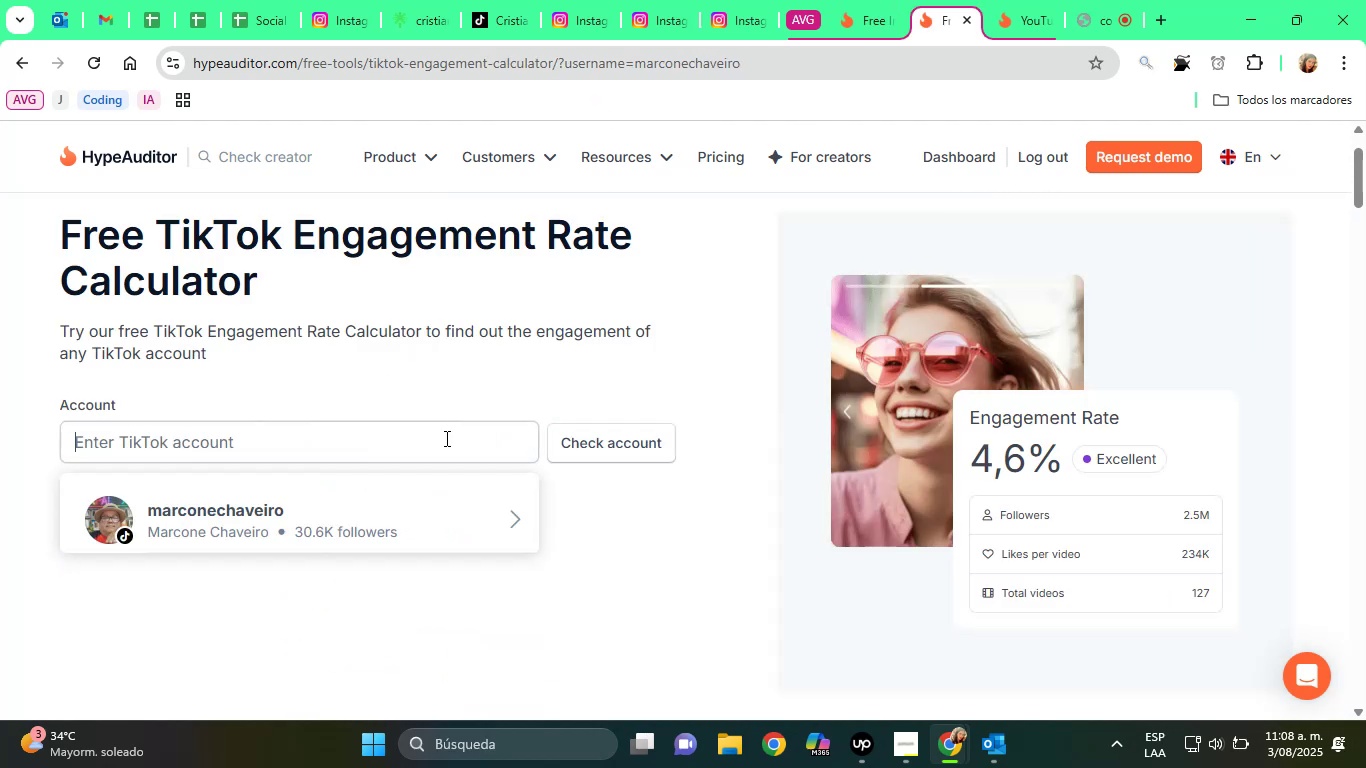 
right_click([445, 438])
 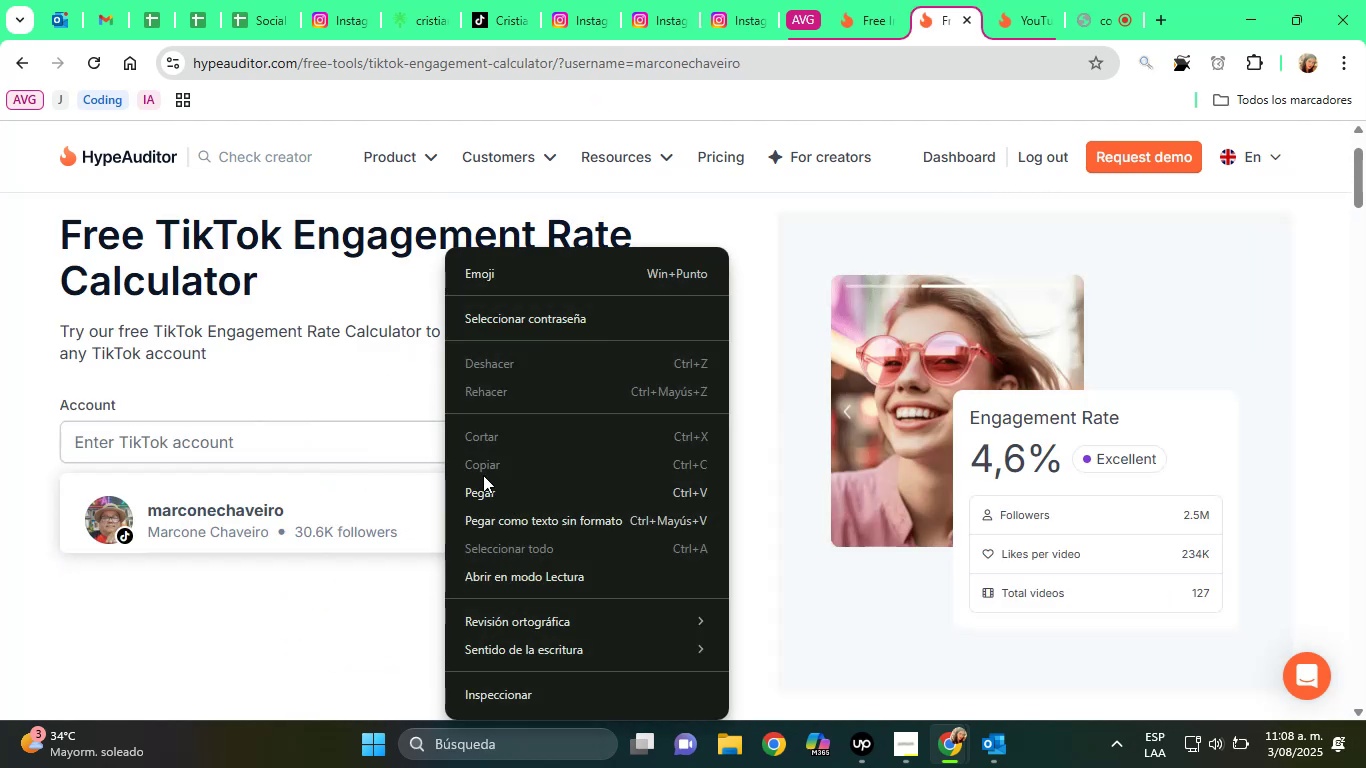 
left_click_drag(start_coordinate=[489, 478], to_coordinate=[494, 479])
 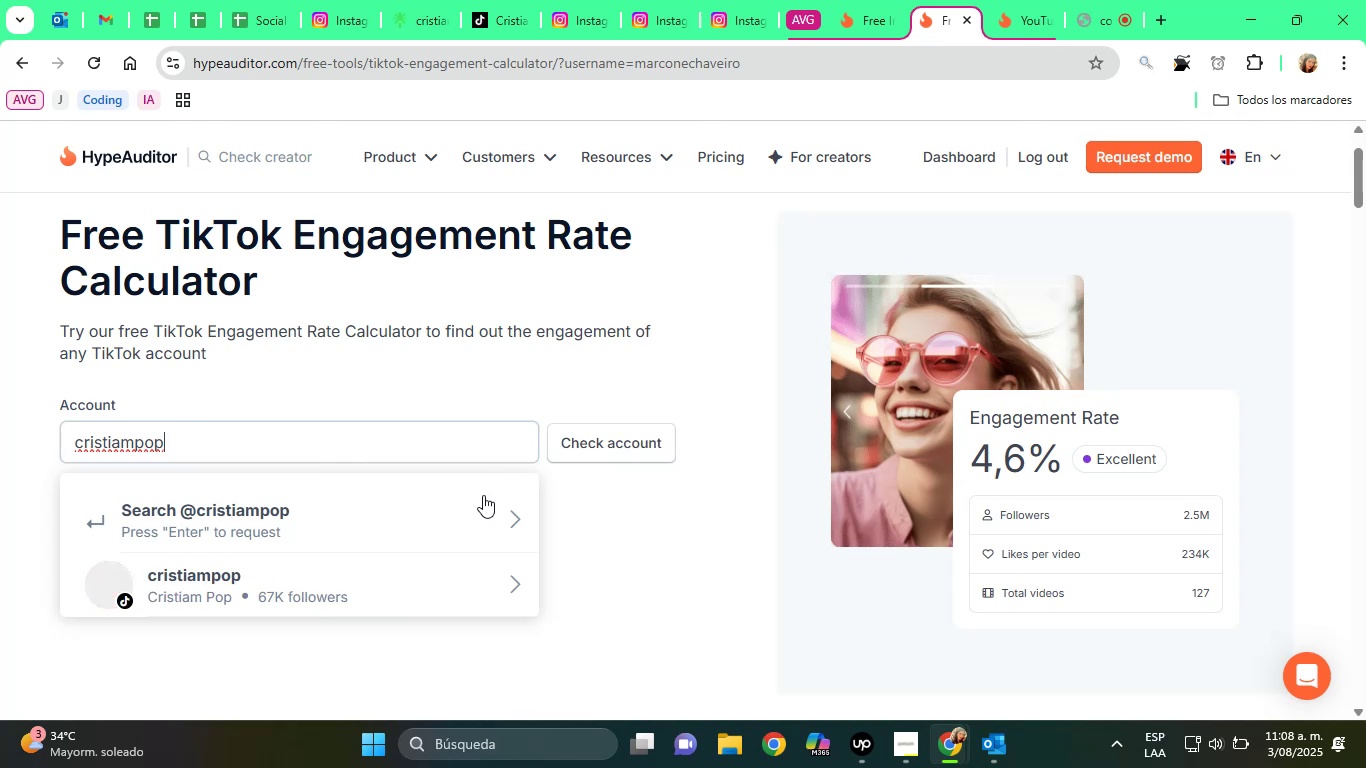 
left_click([362, 562])
 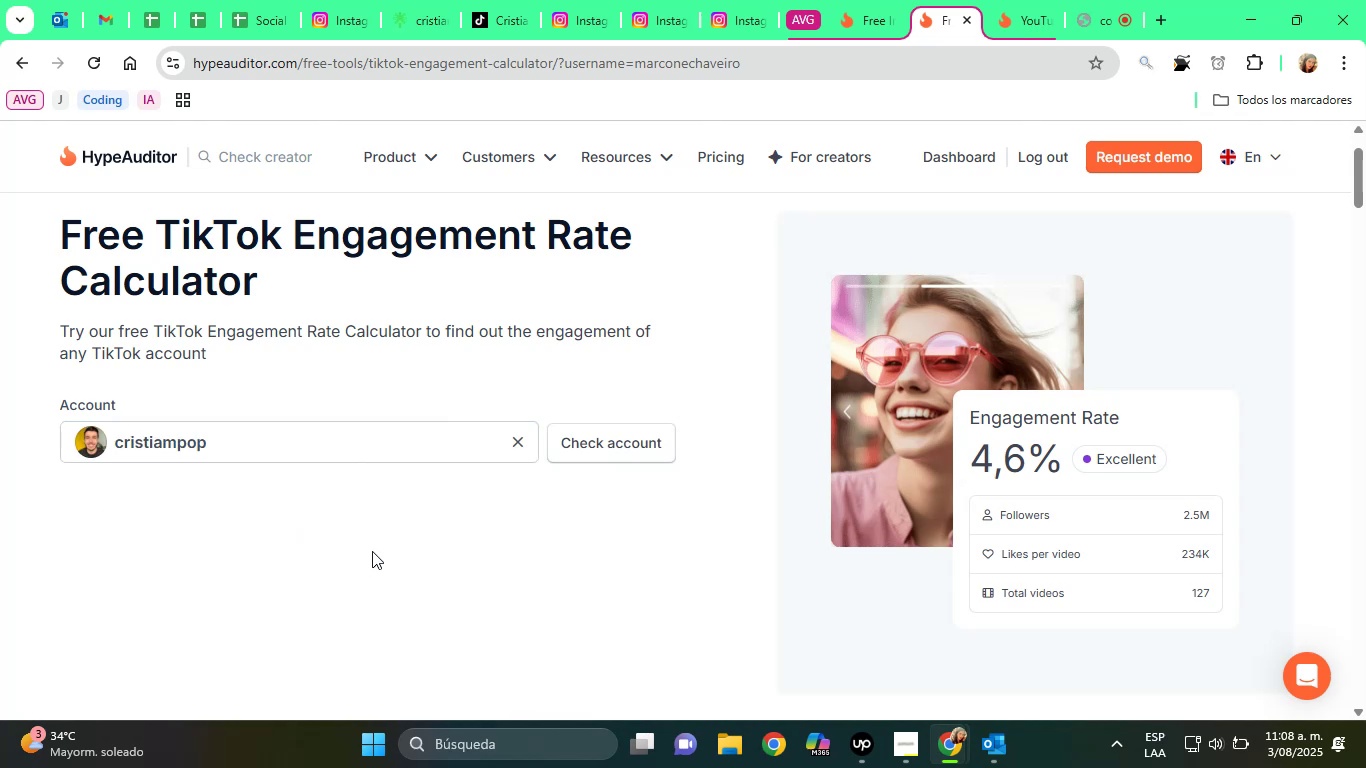 
wait(5.22)
 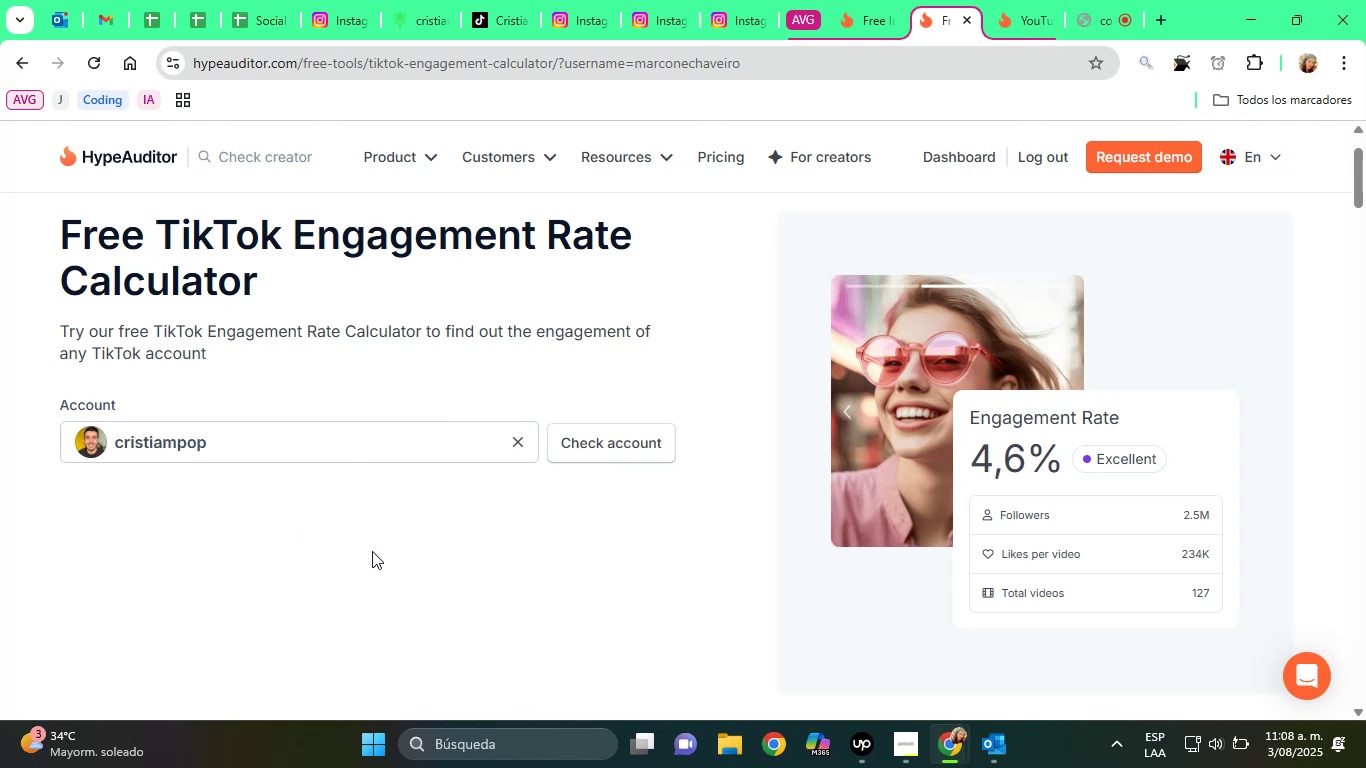 
left_click([625, 453])
 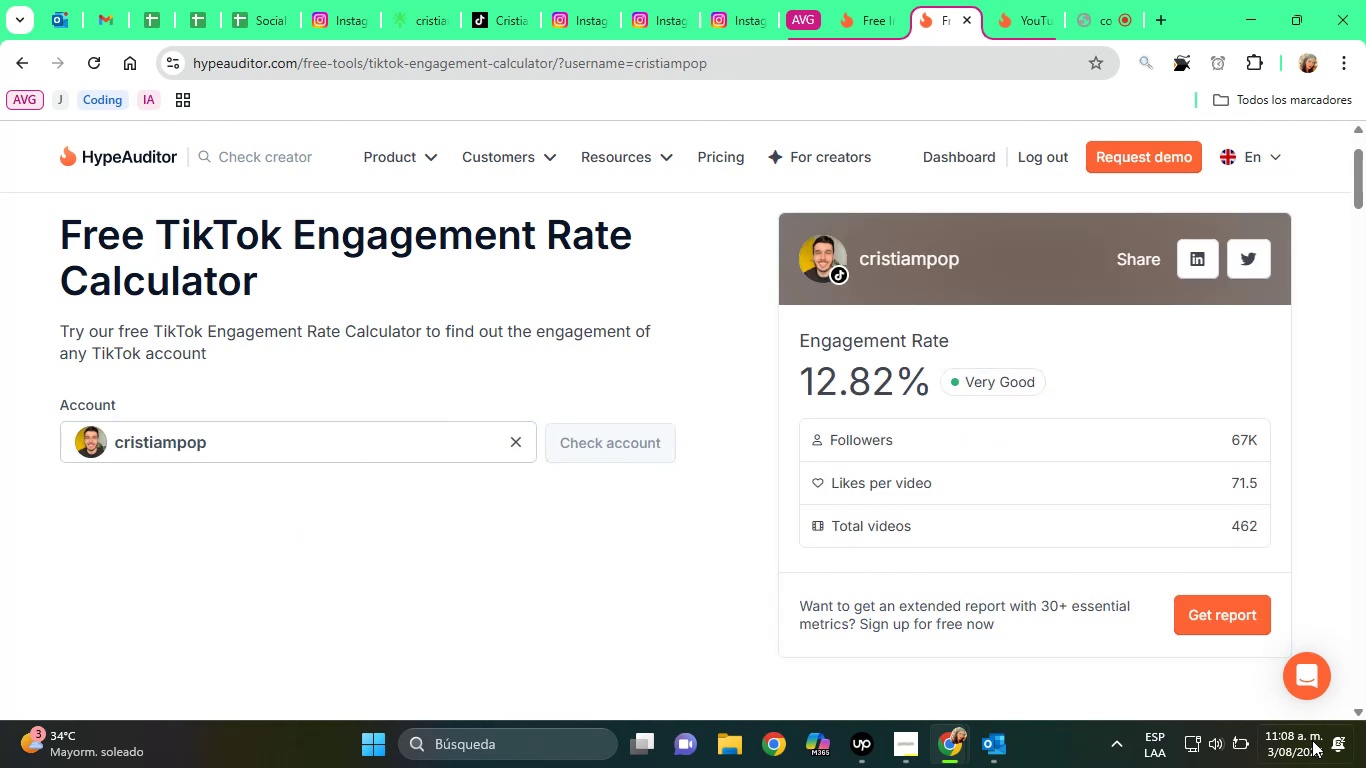 
wait(8.48)
 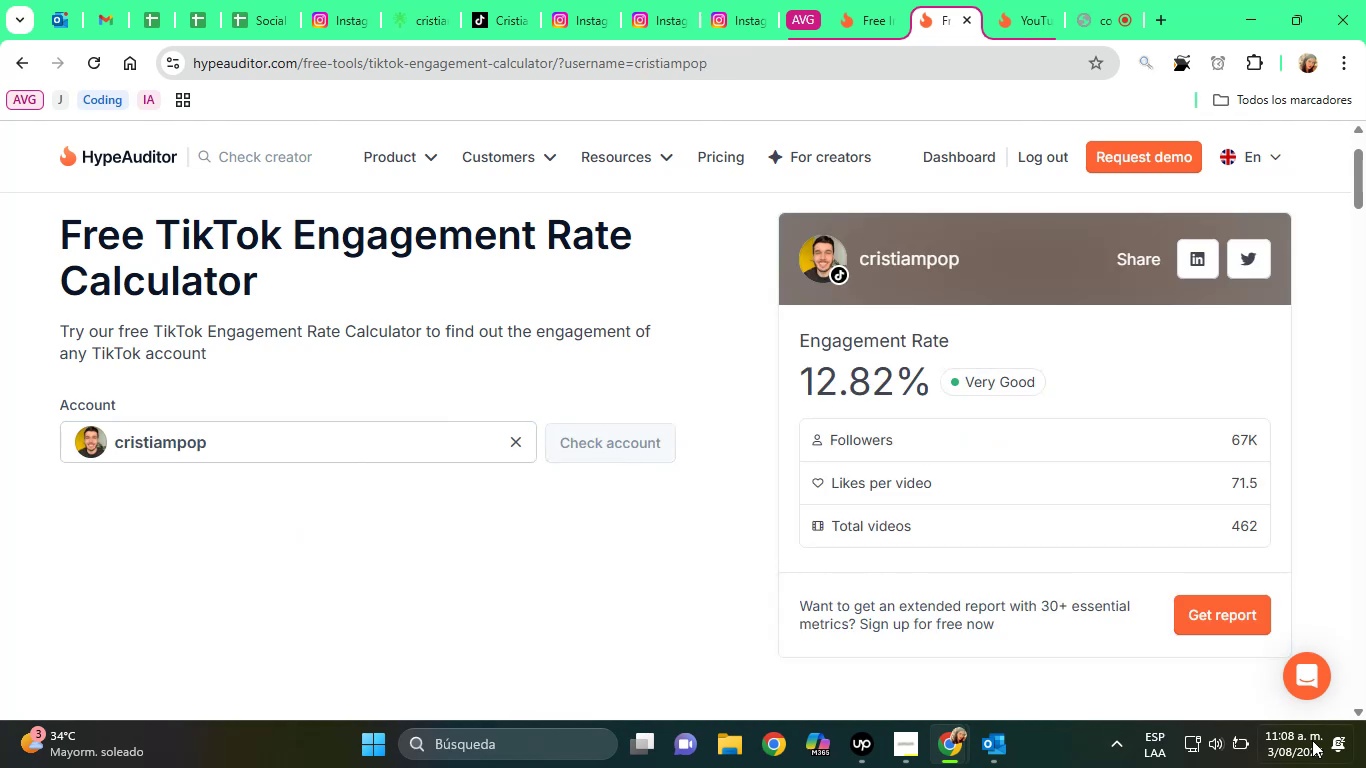 
left_click([262, 0])
 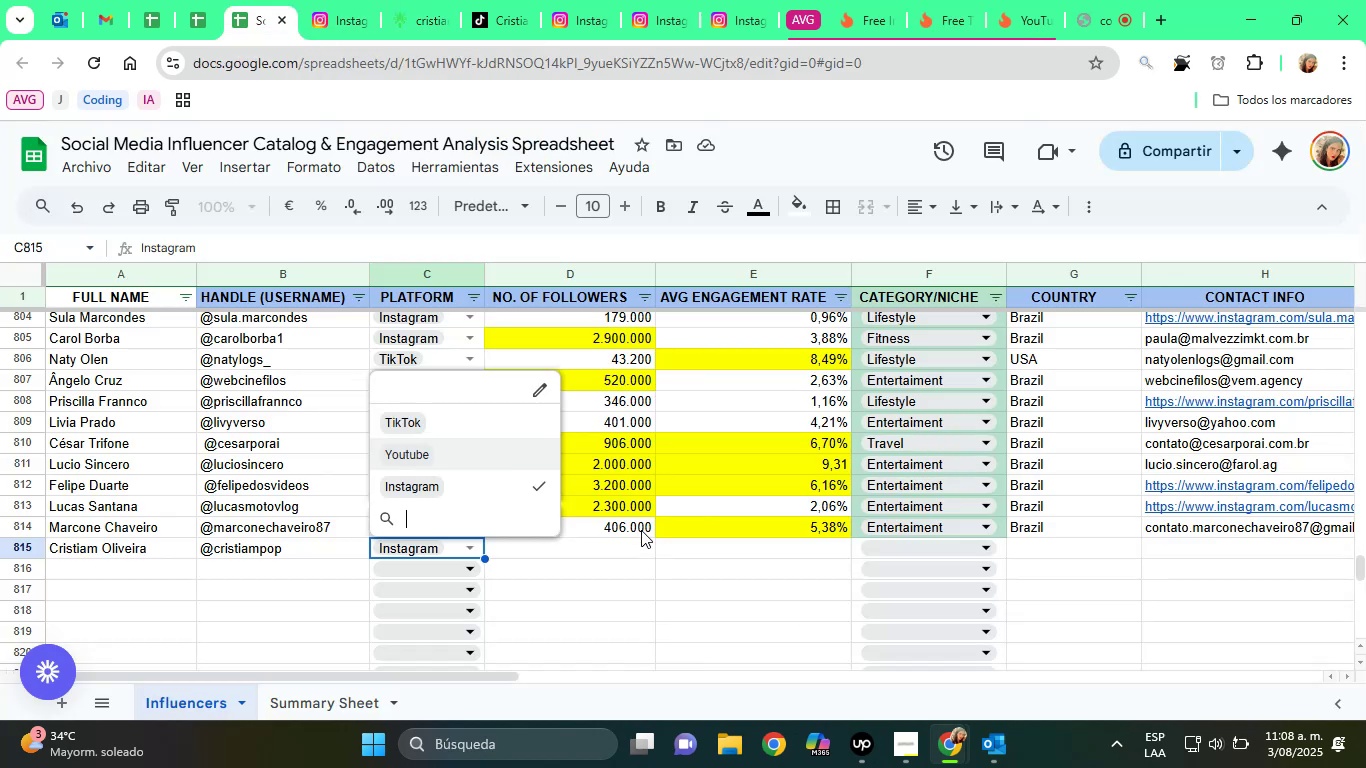 
left_click([645, 548])
 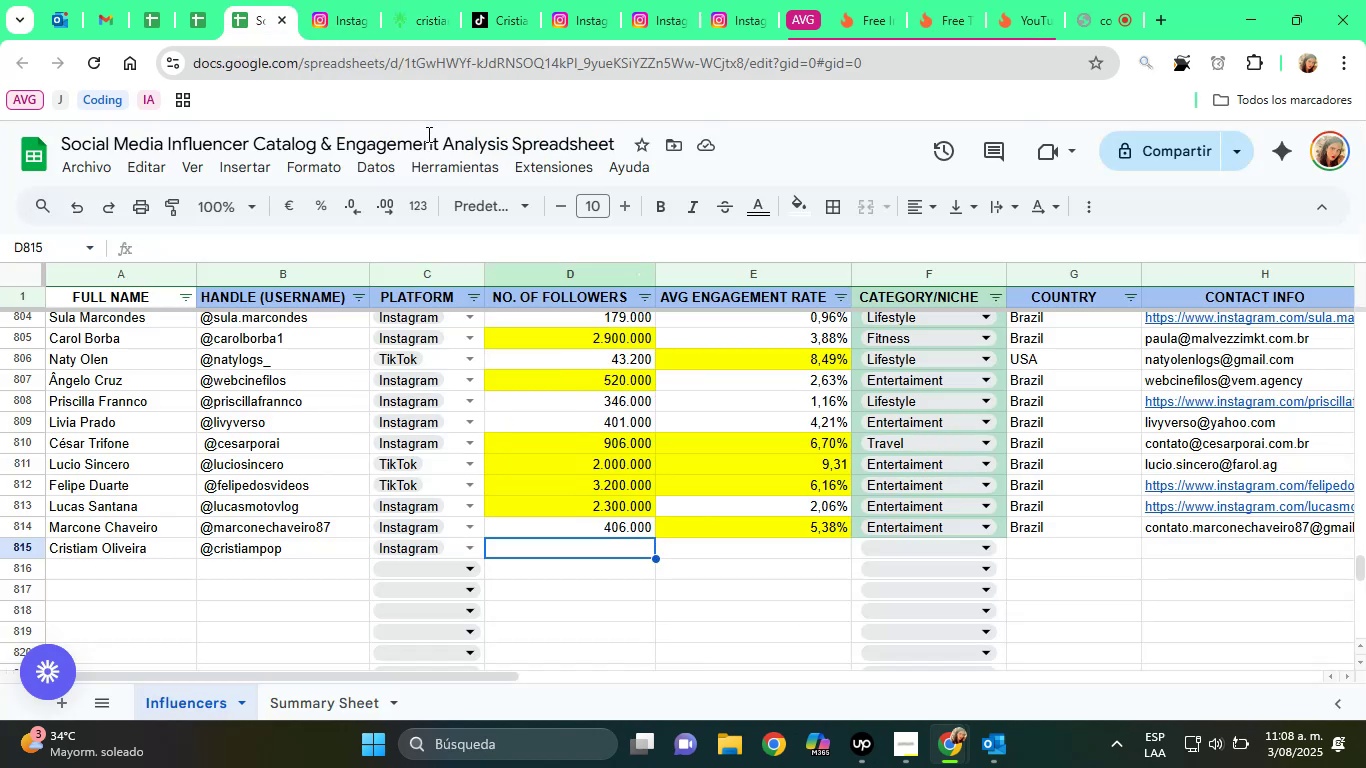 
left_click([349, 0])
 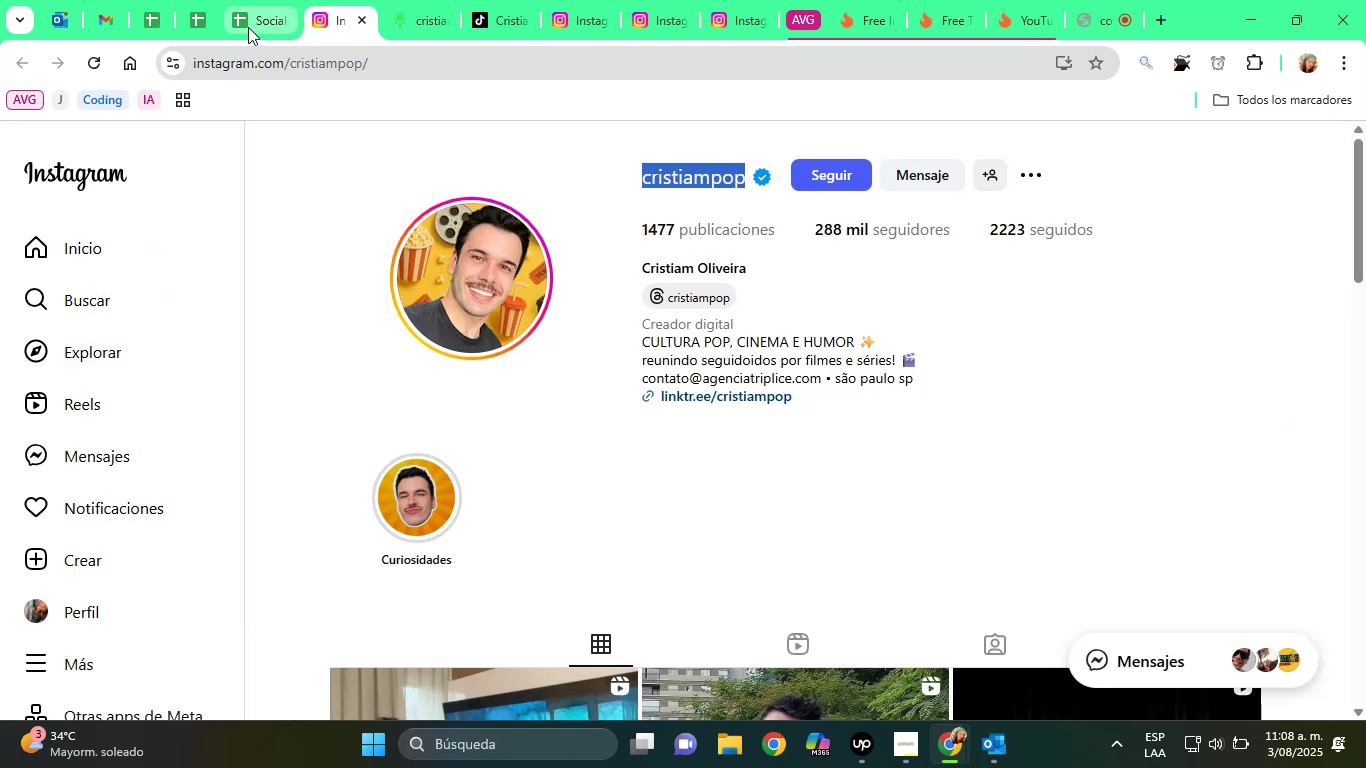 
left_click([246, 23])
 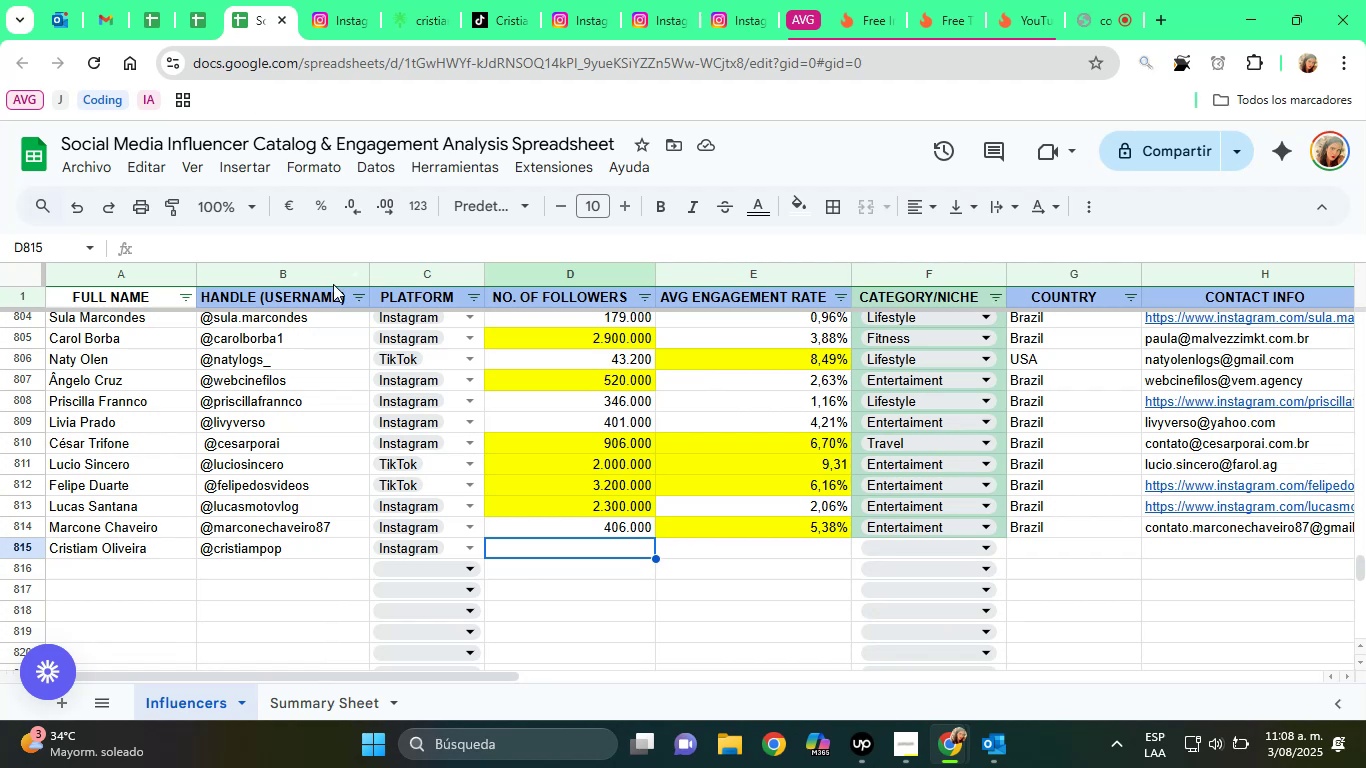 
type(288000)
key(Tab)
 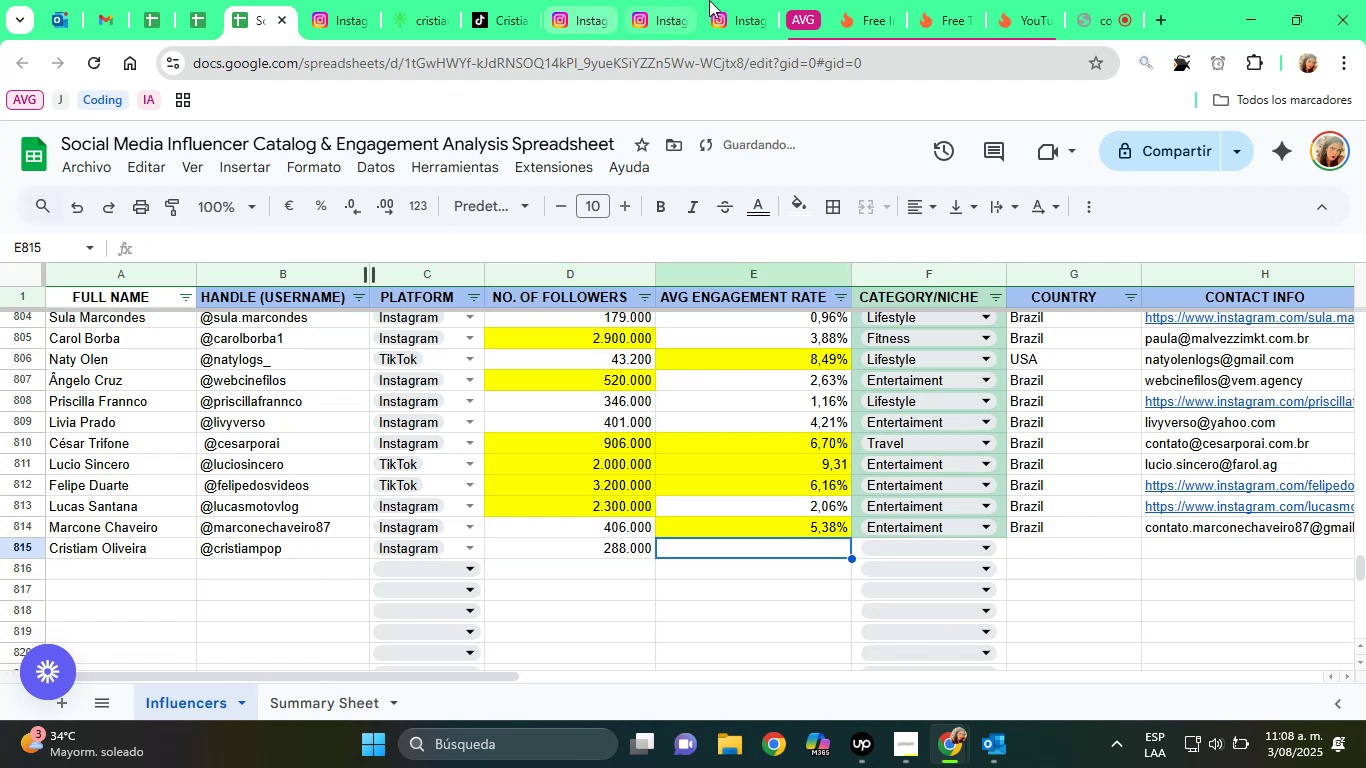 
left_click([876, 0])
 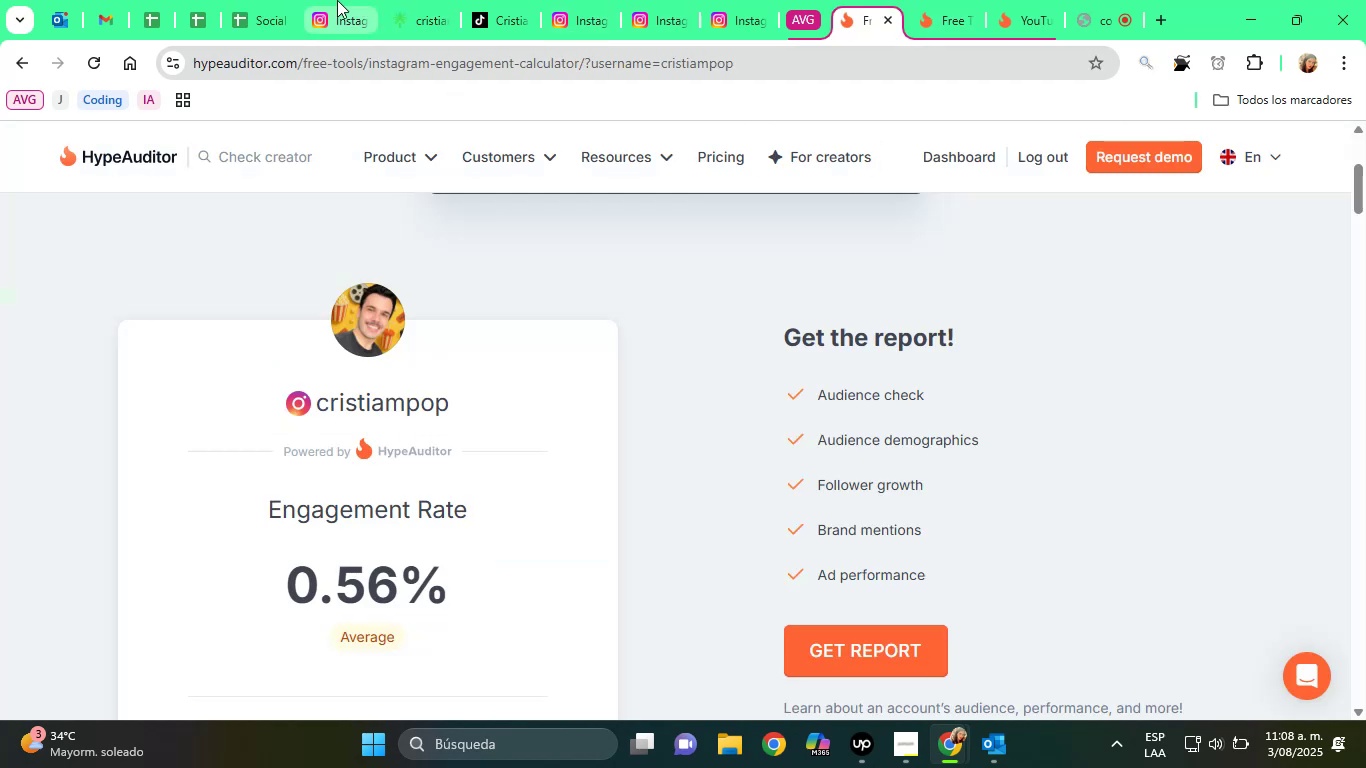 
left_click([282, 0])
 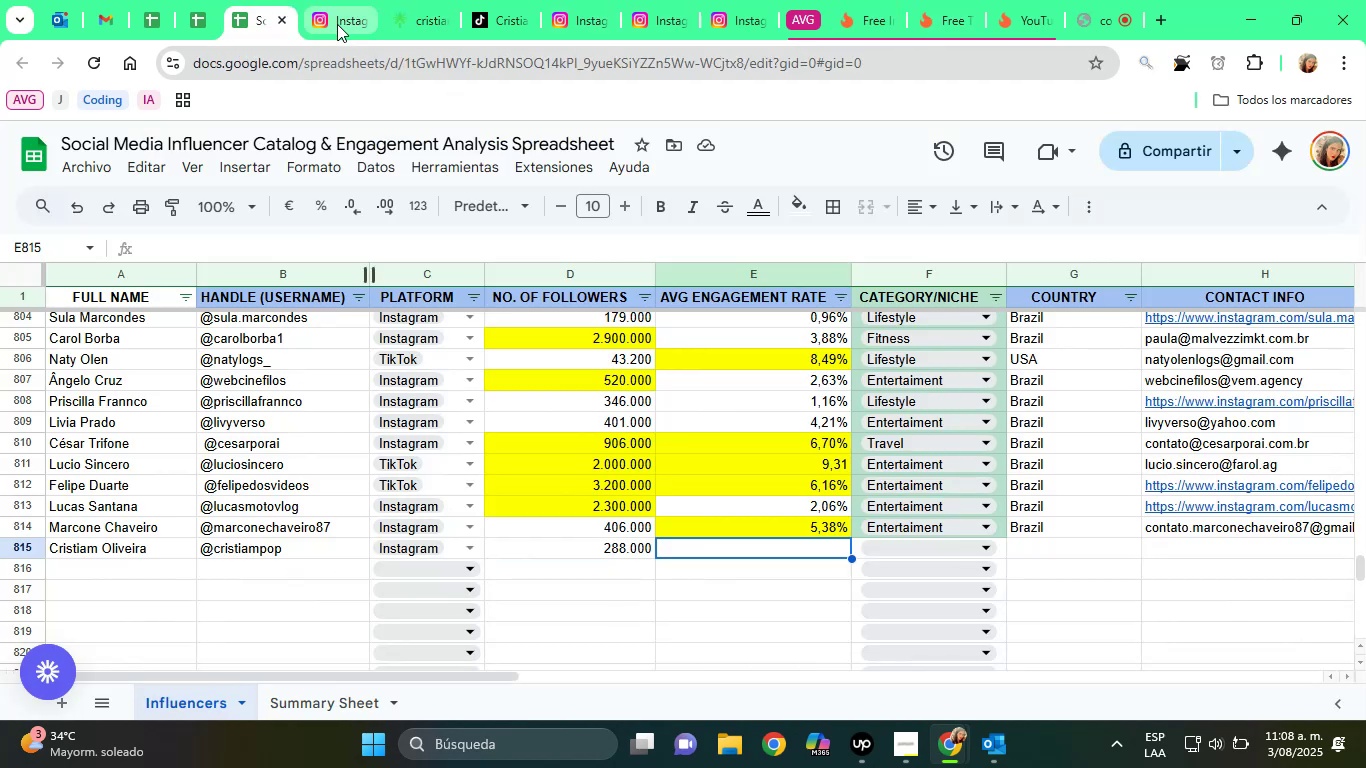 
type(3,56%)
 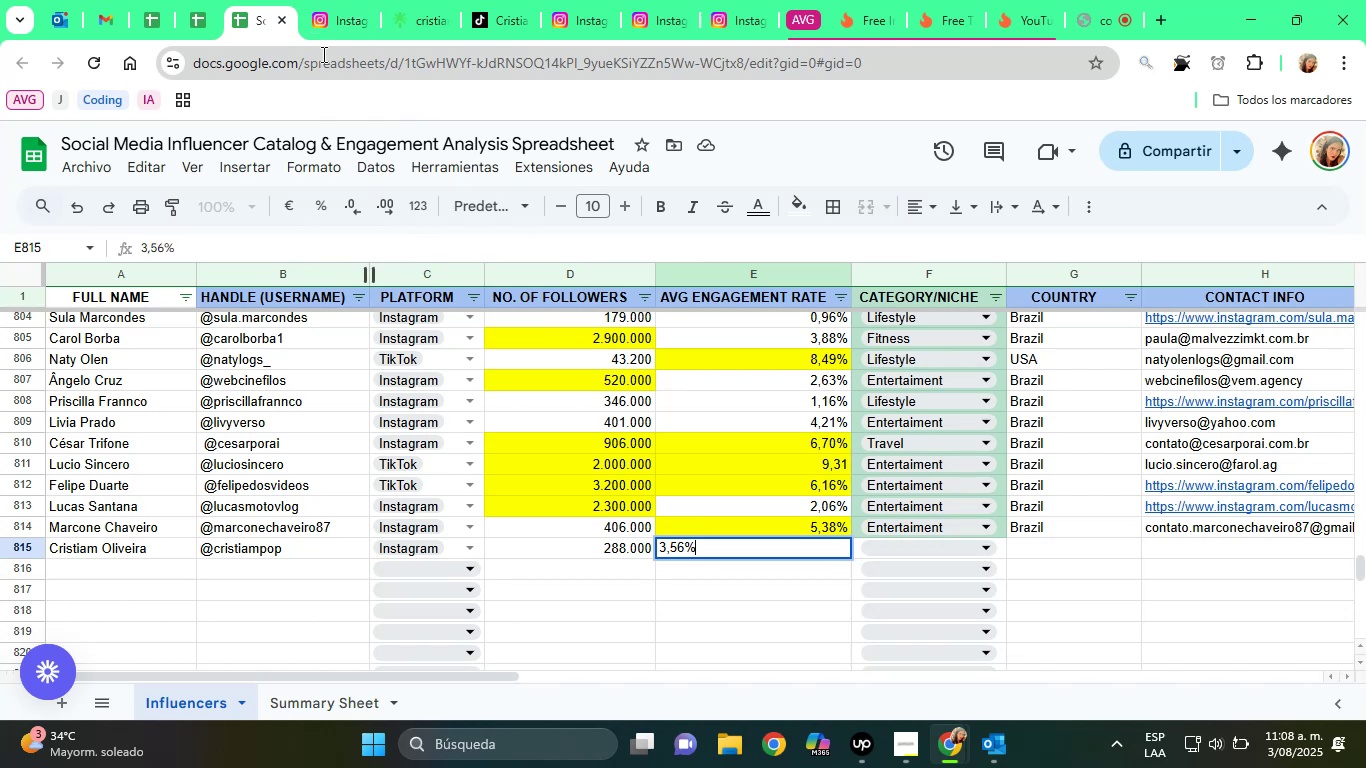 
key(Enter)
 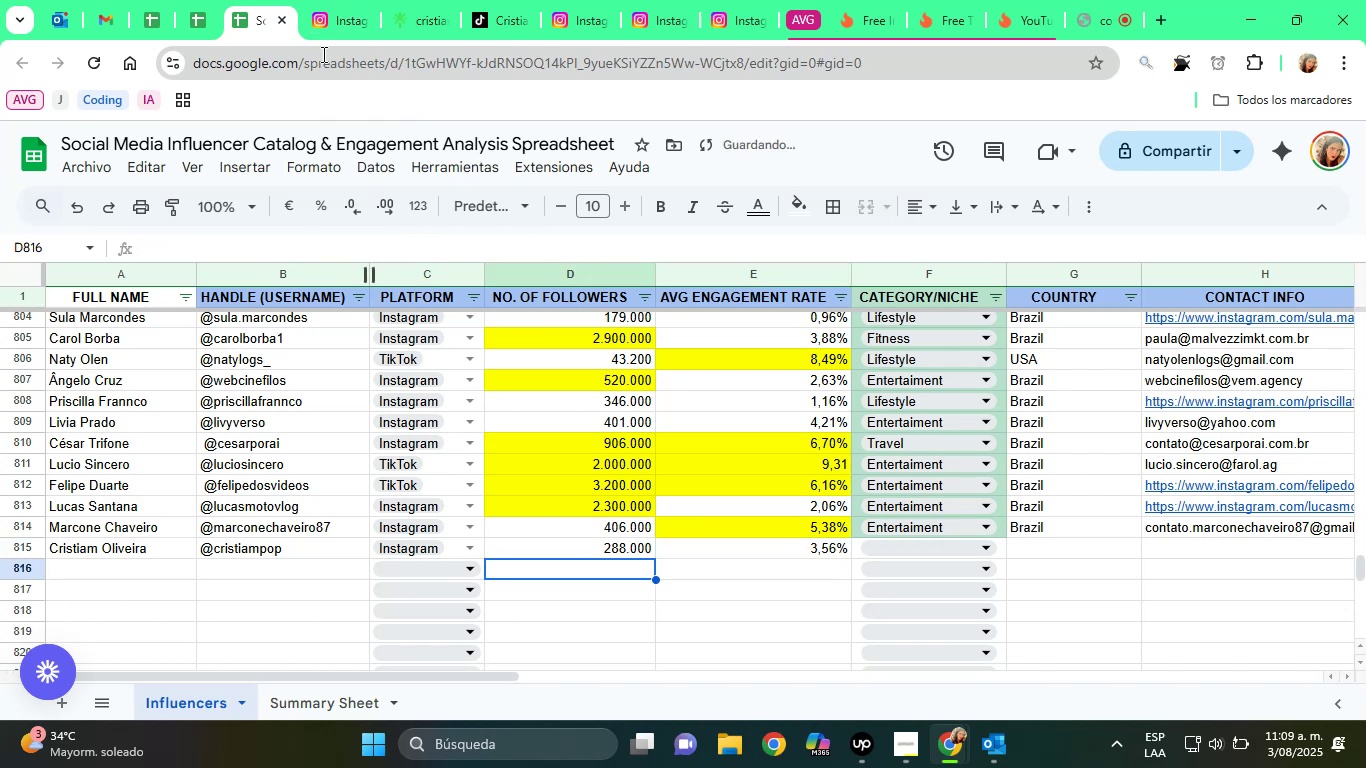 
key(ArrowRight)
 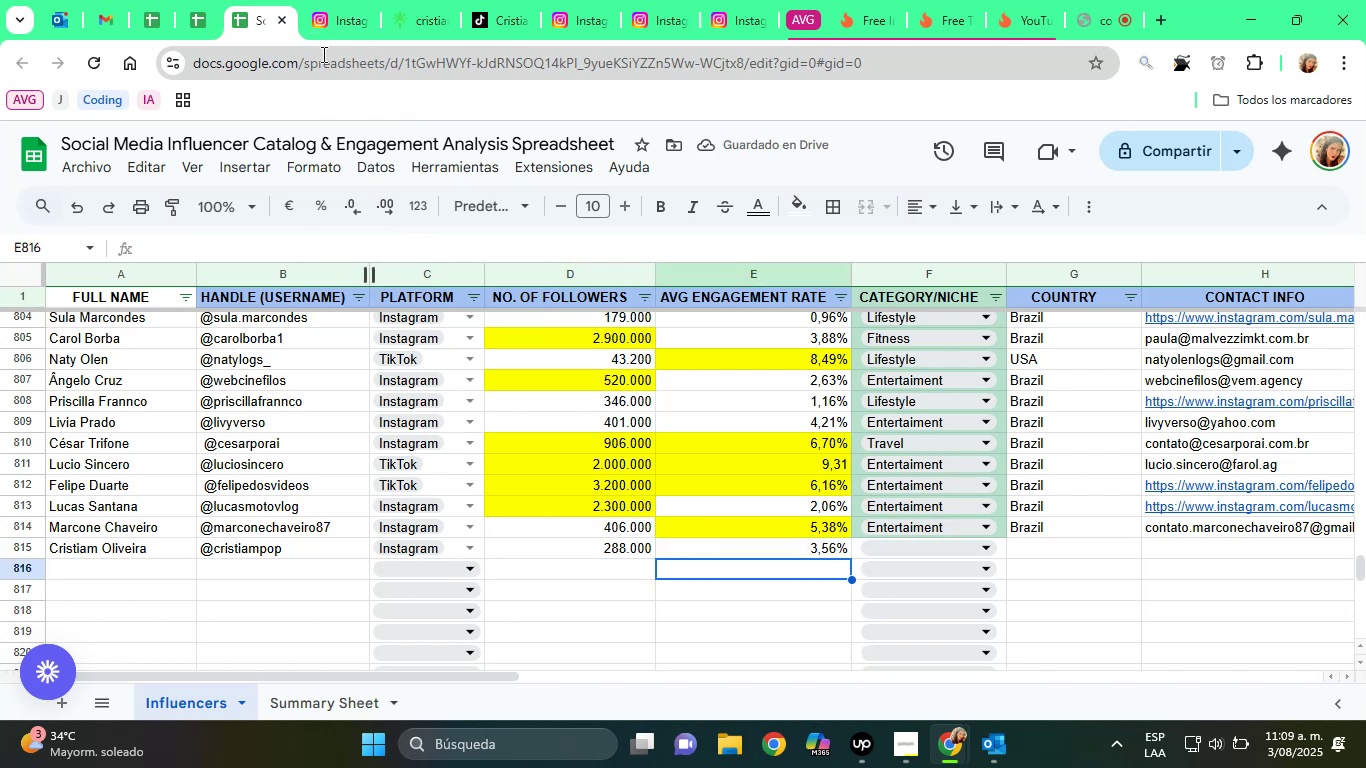 
key(ArrowRight)
 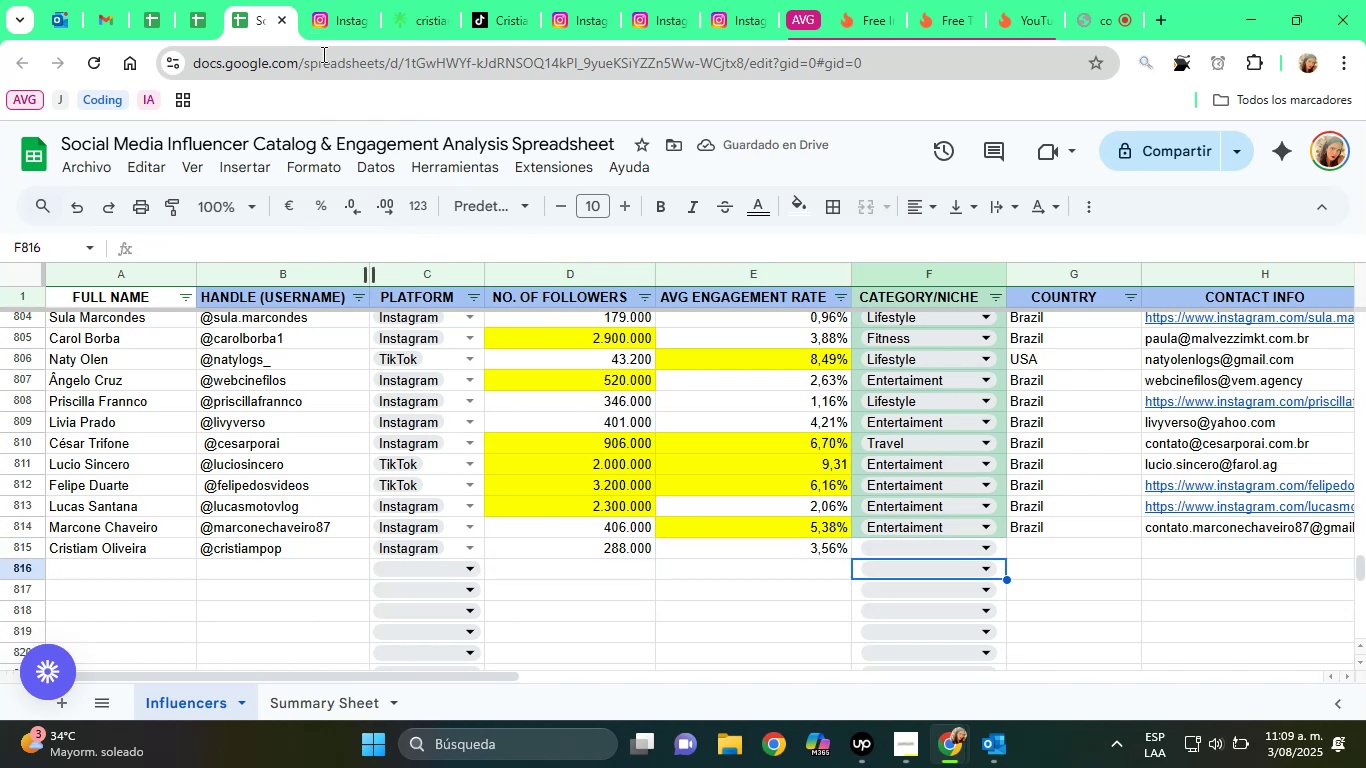 
key(ArrowUp)
 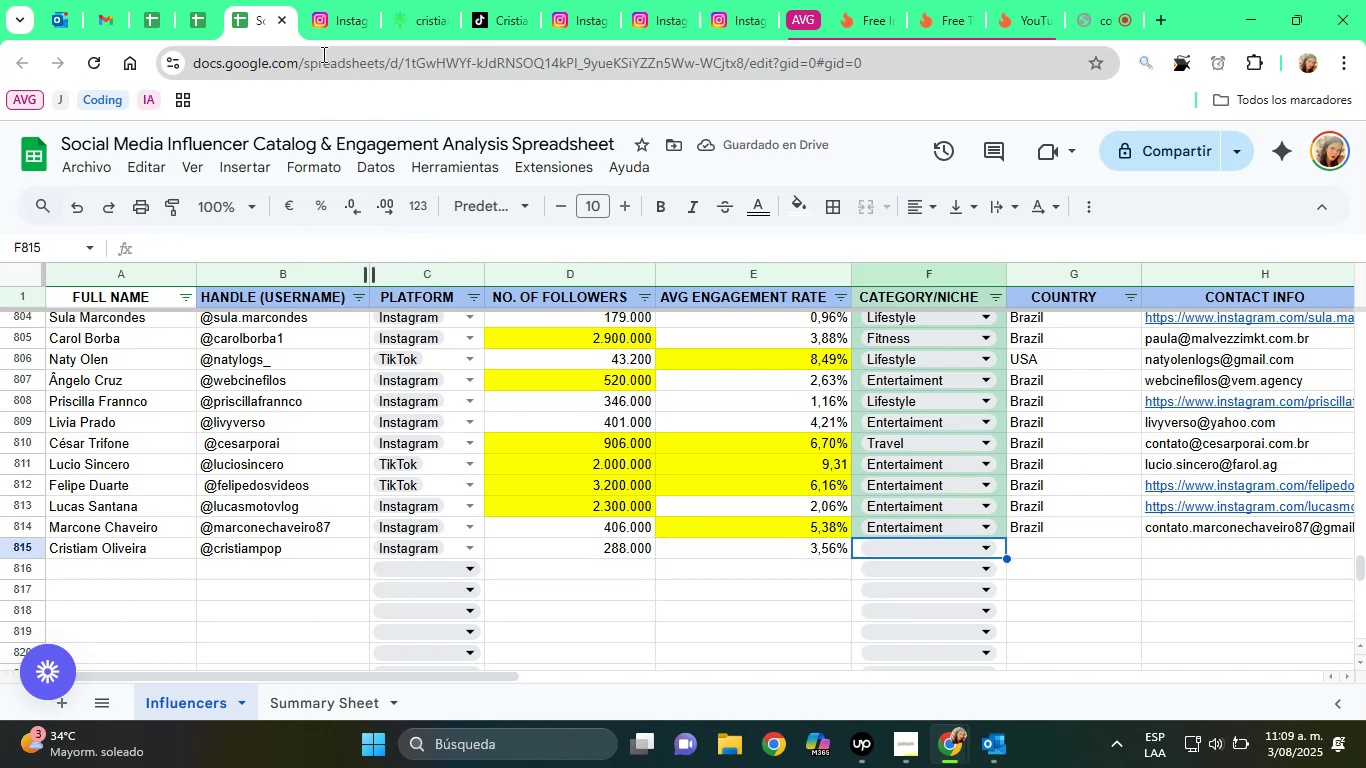 
key(E)
 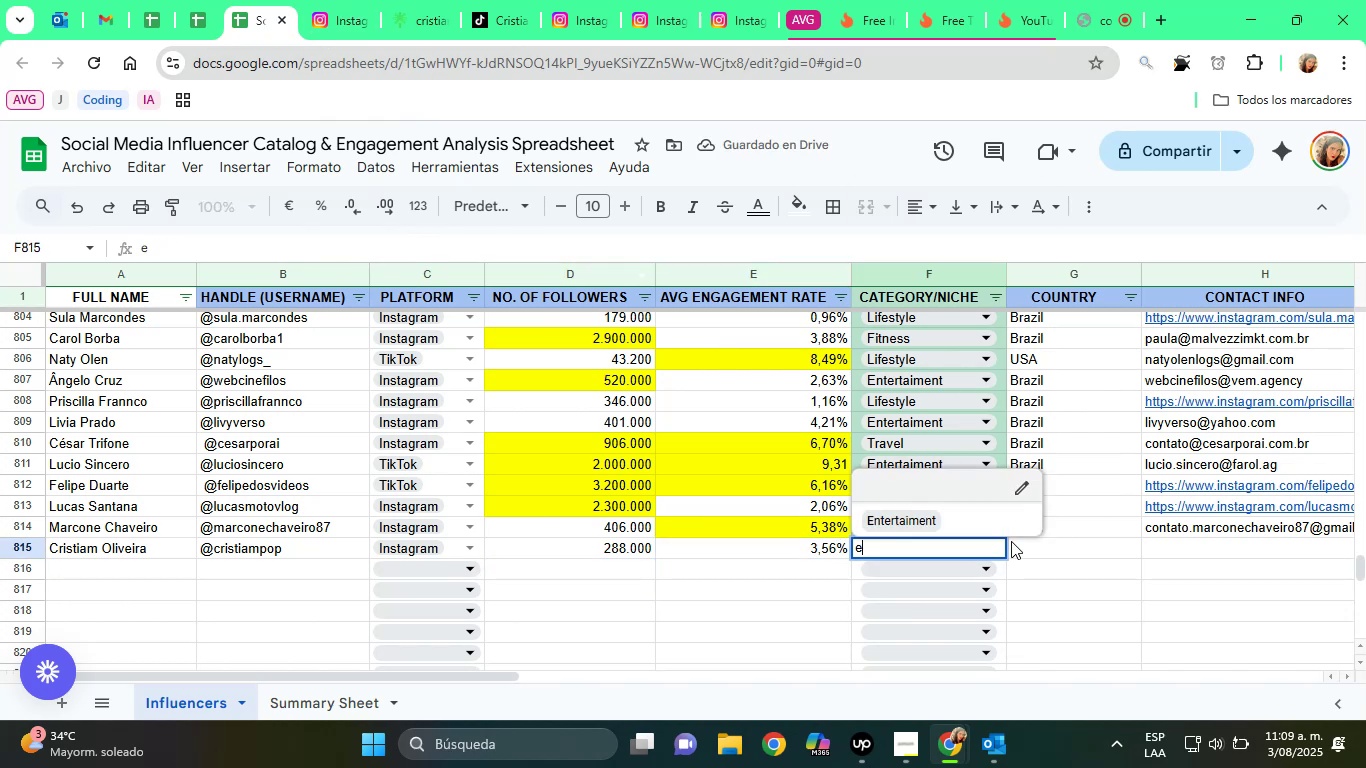 
left_click([975, 523])
 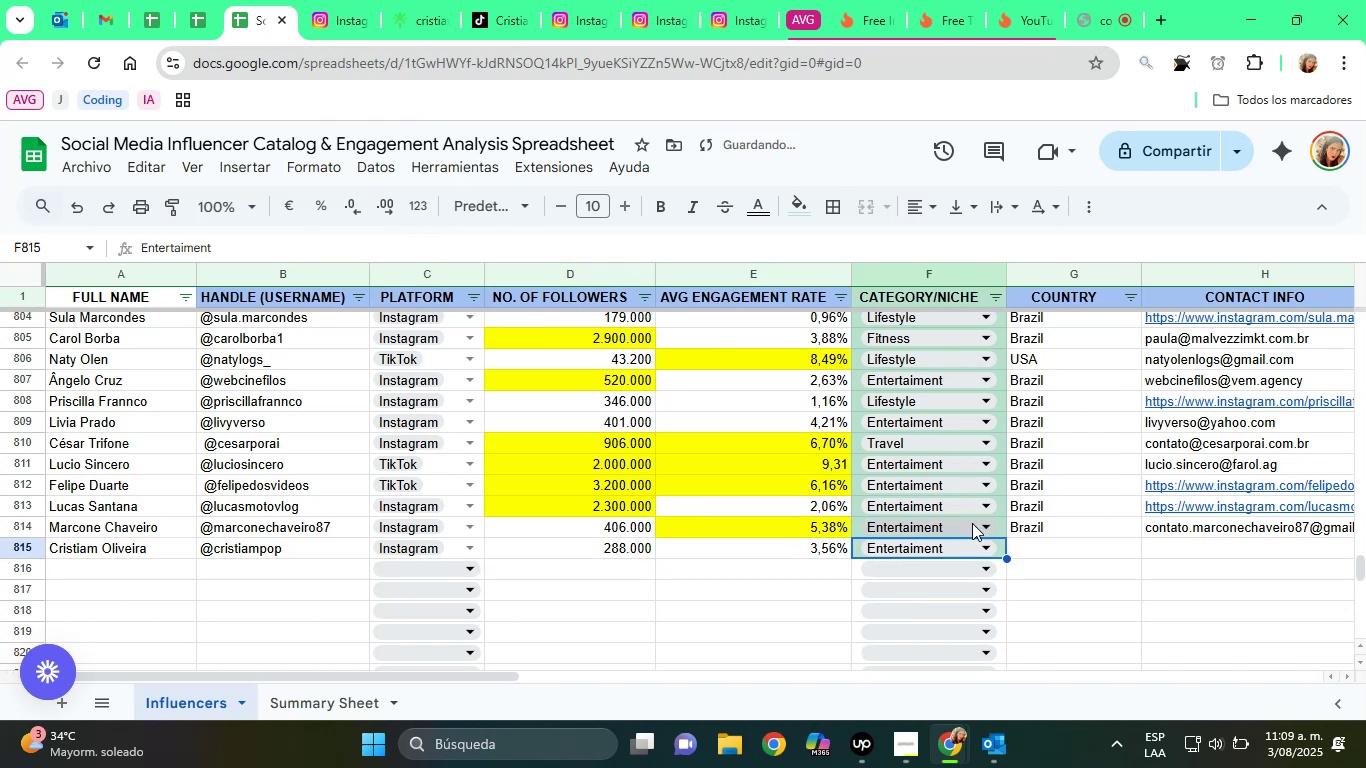 
key(ArrowRight)
 